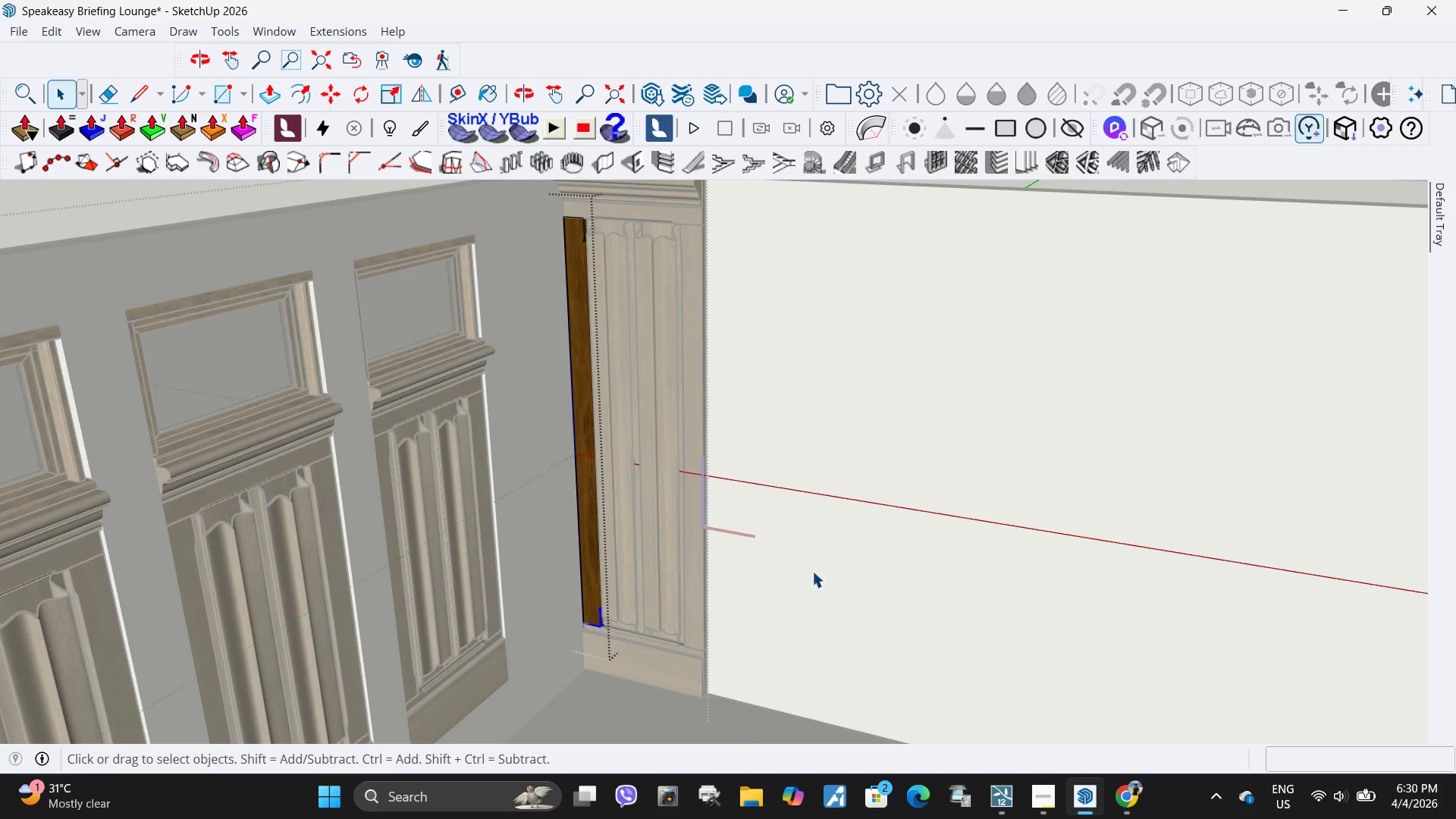 
left_click([854, 560])
 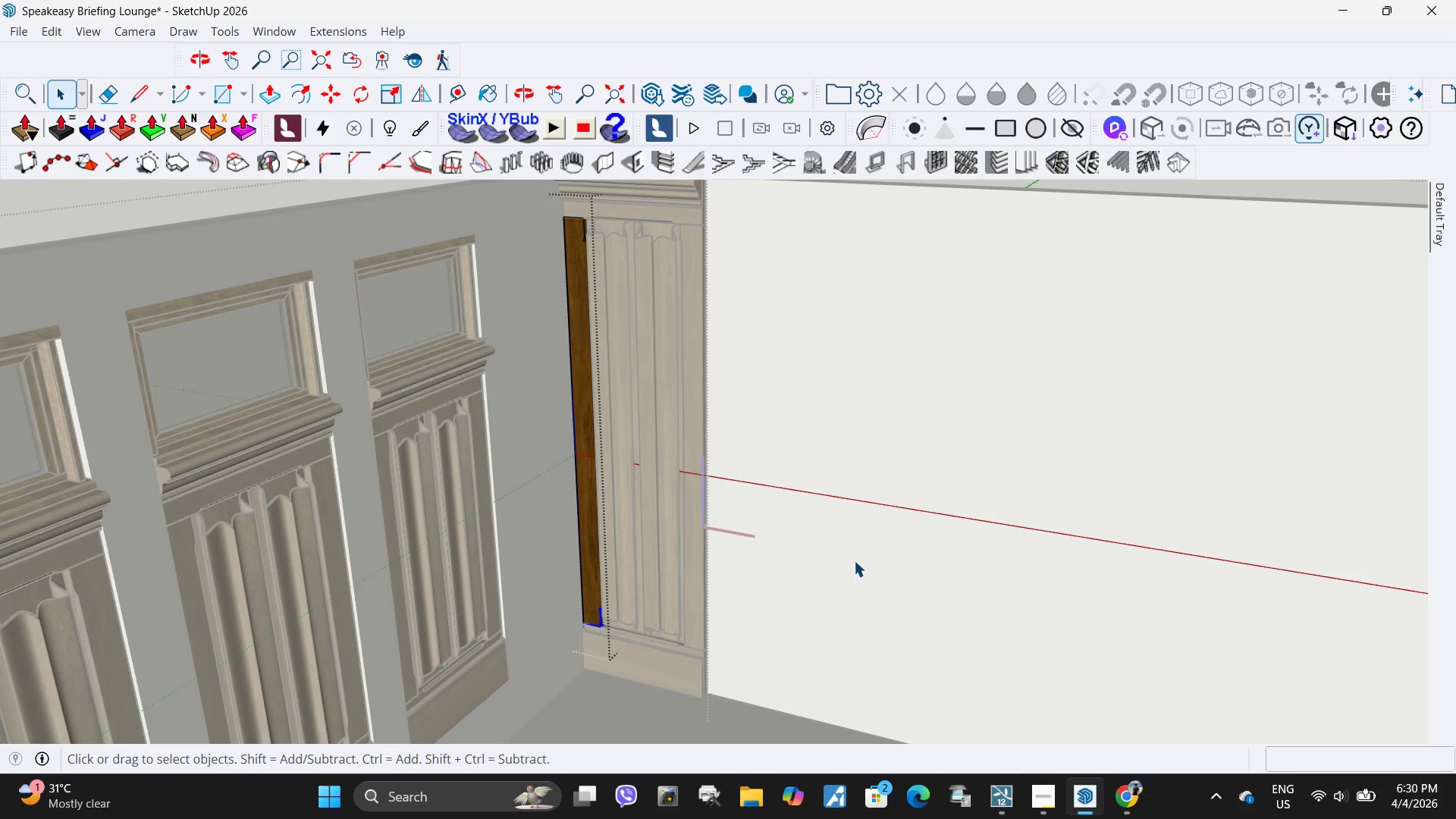 
key(Escape)
 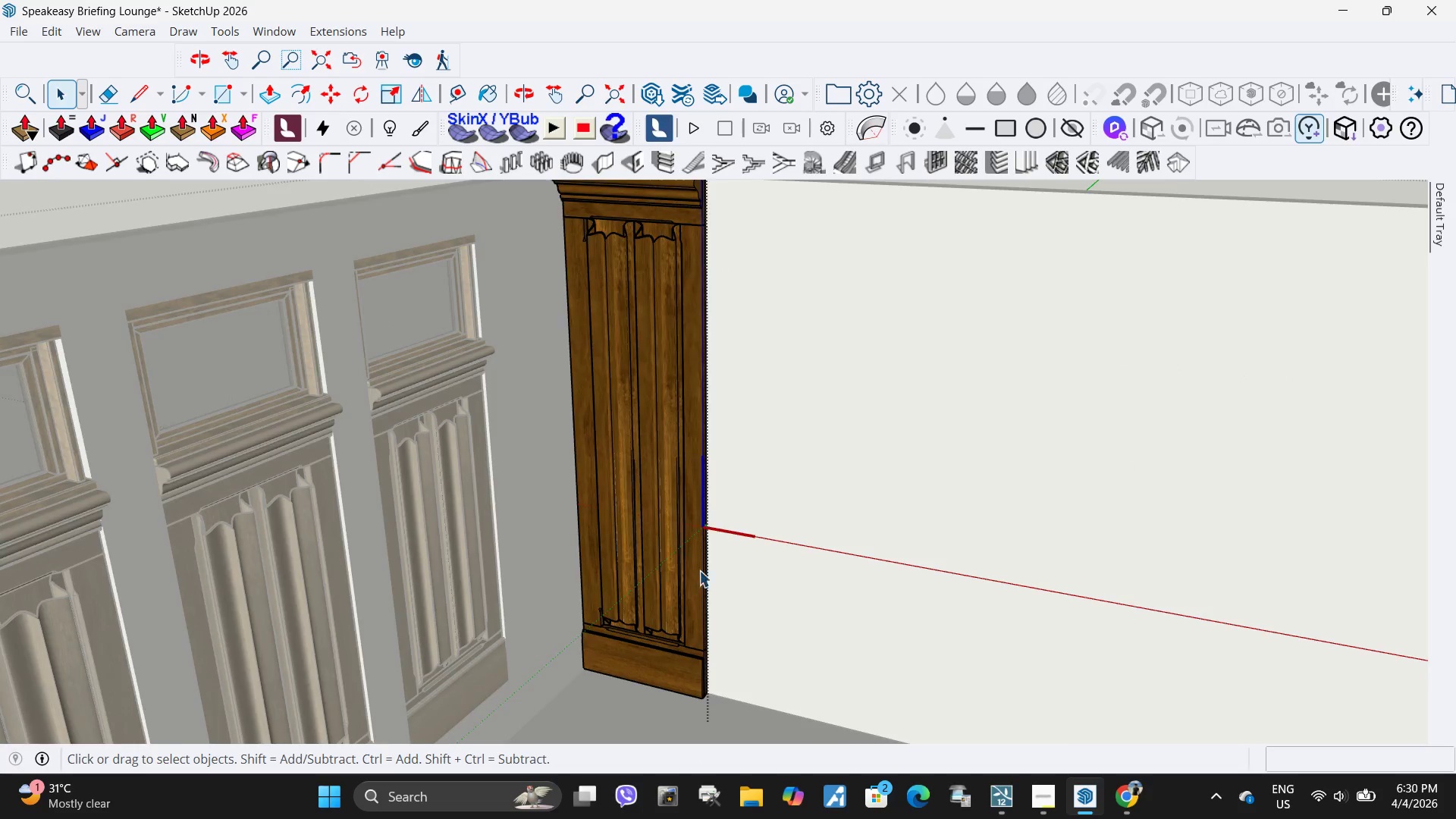 
scroll: coordinate [588, 631], scroll_direction: down, amount: 6.0
 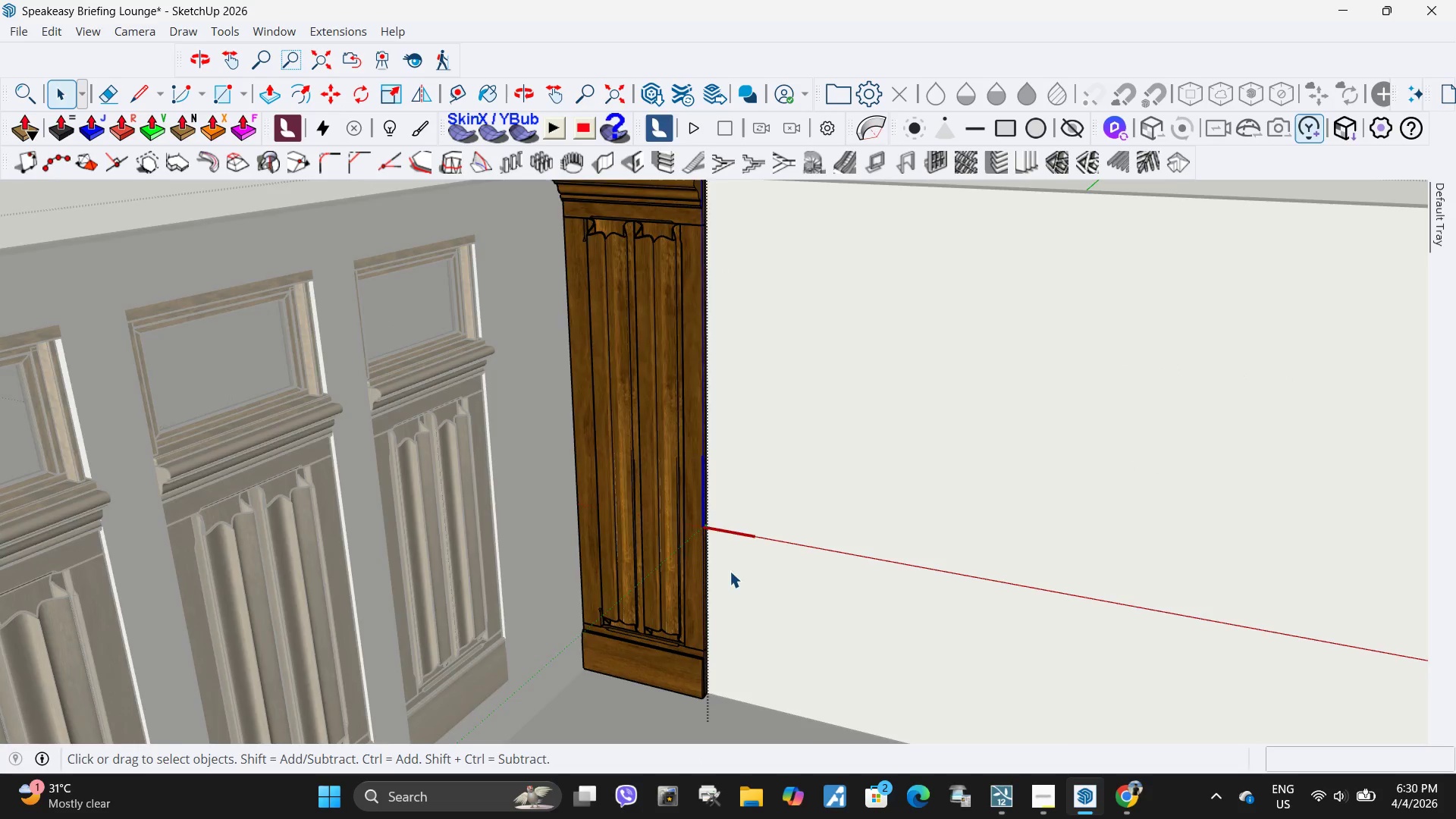 
key(Escape)
 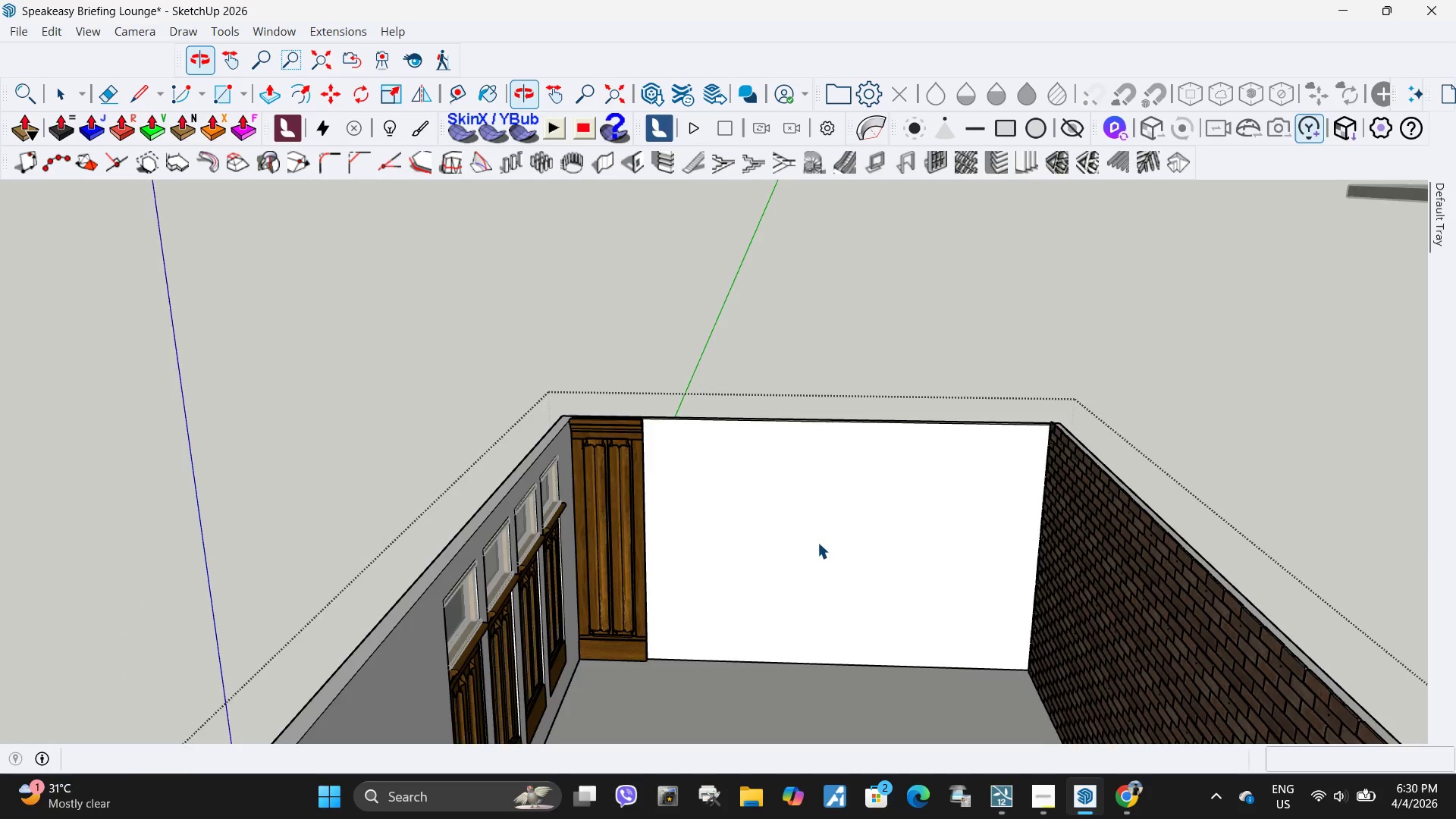 
scroll: coordinate [675, 581], scroll_direction: down, amount: 9.0
 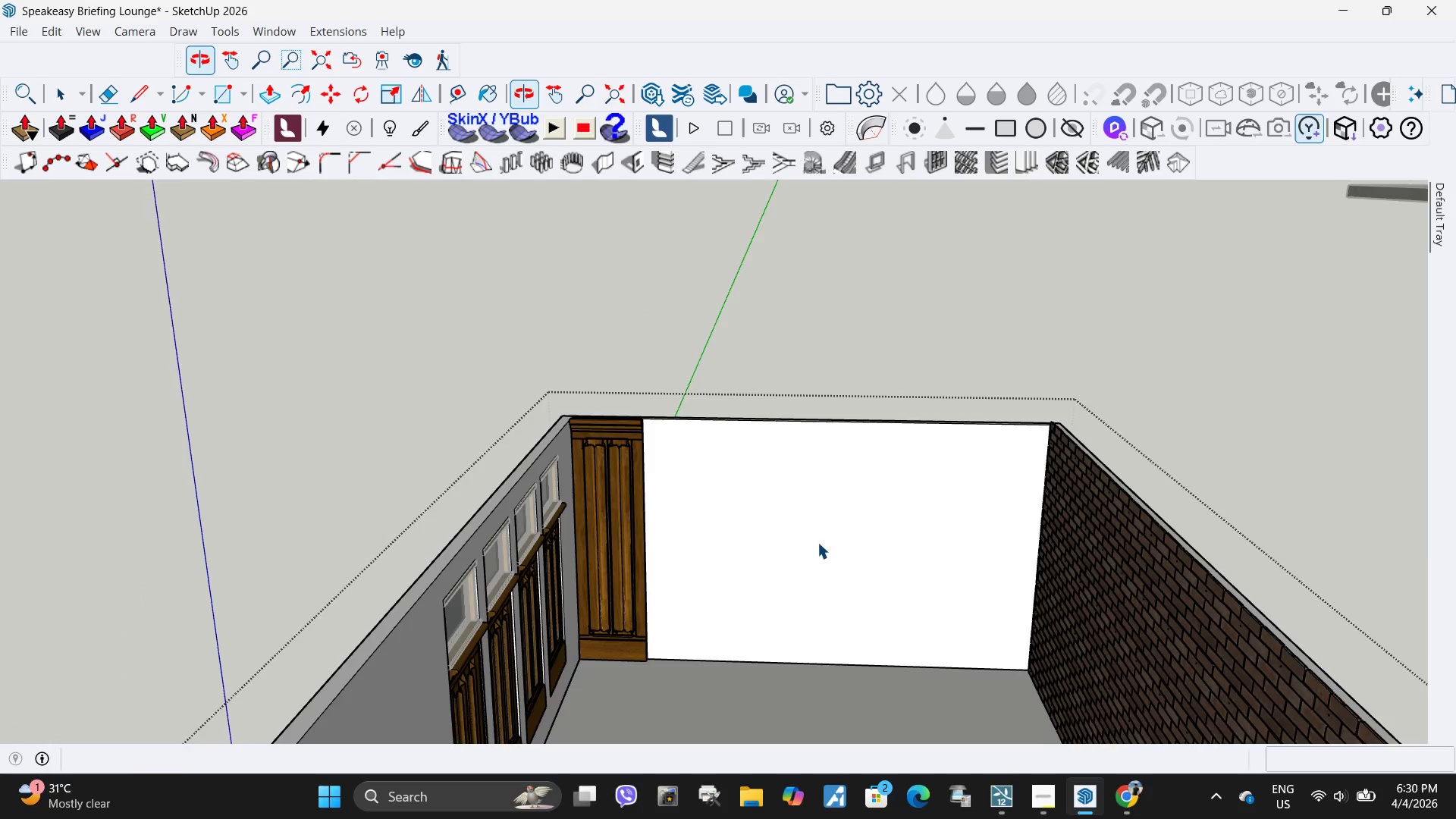 
left_click([595, 498])
 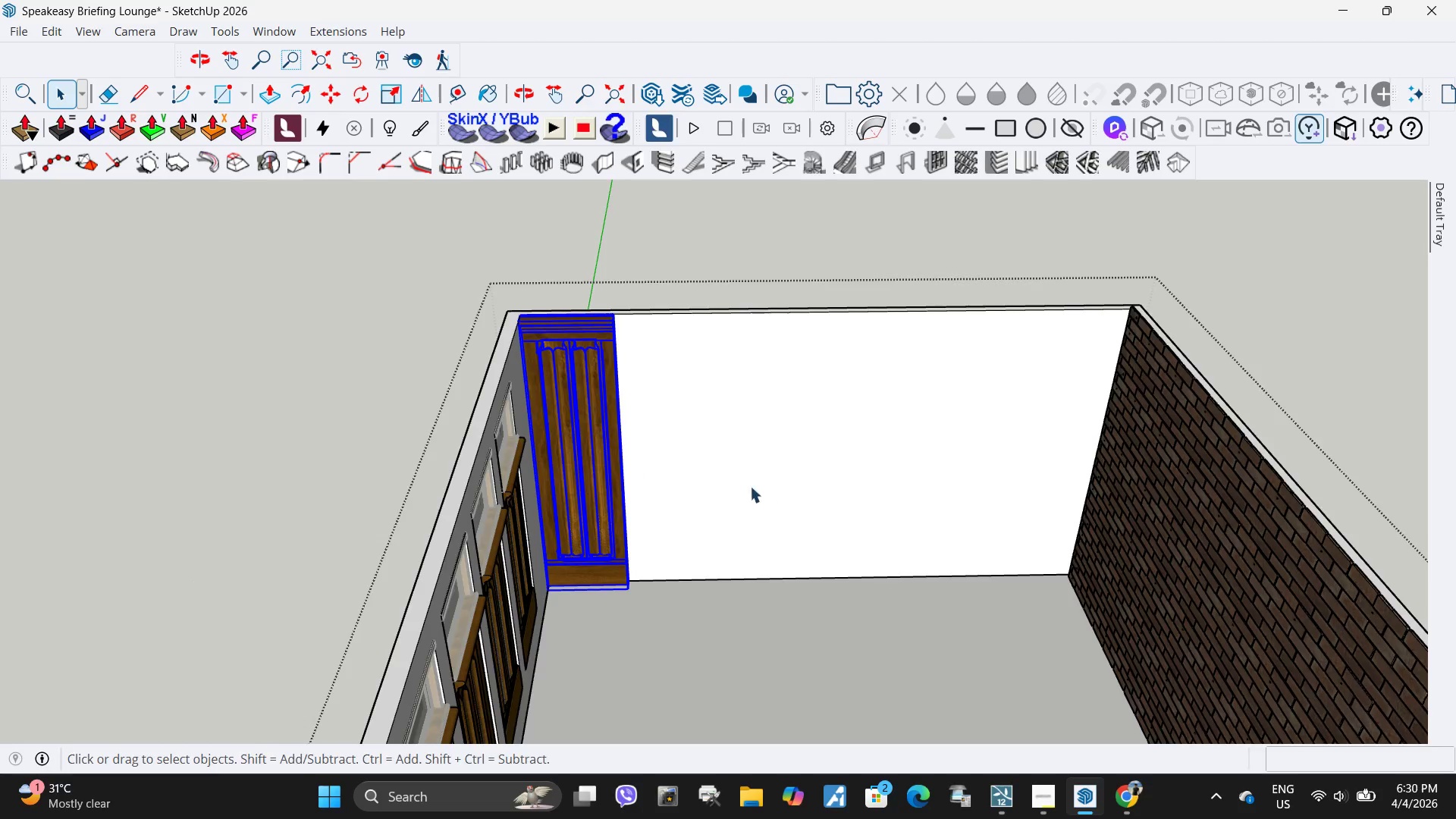 
scroll: coordinate [667, 607], scroll_direction: up, amount: 2.0
 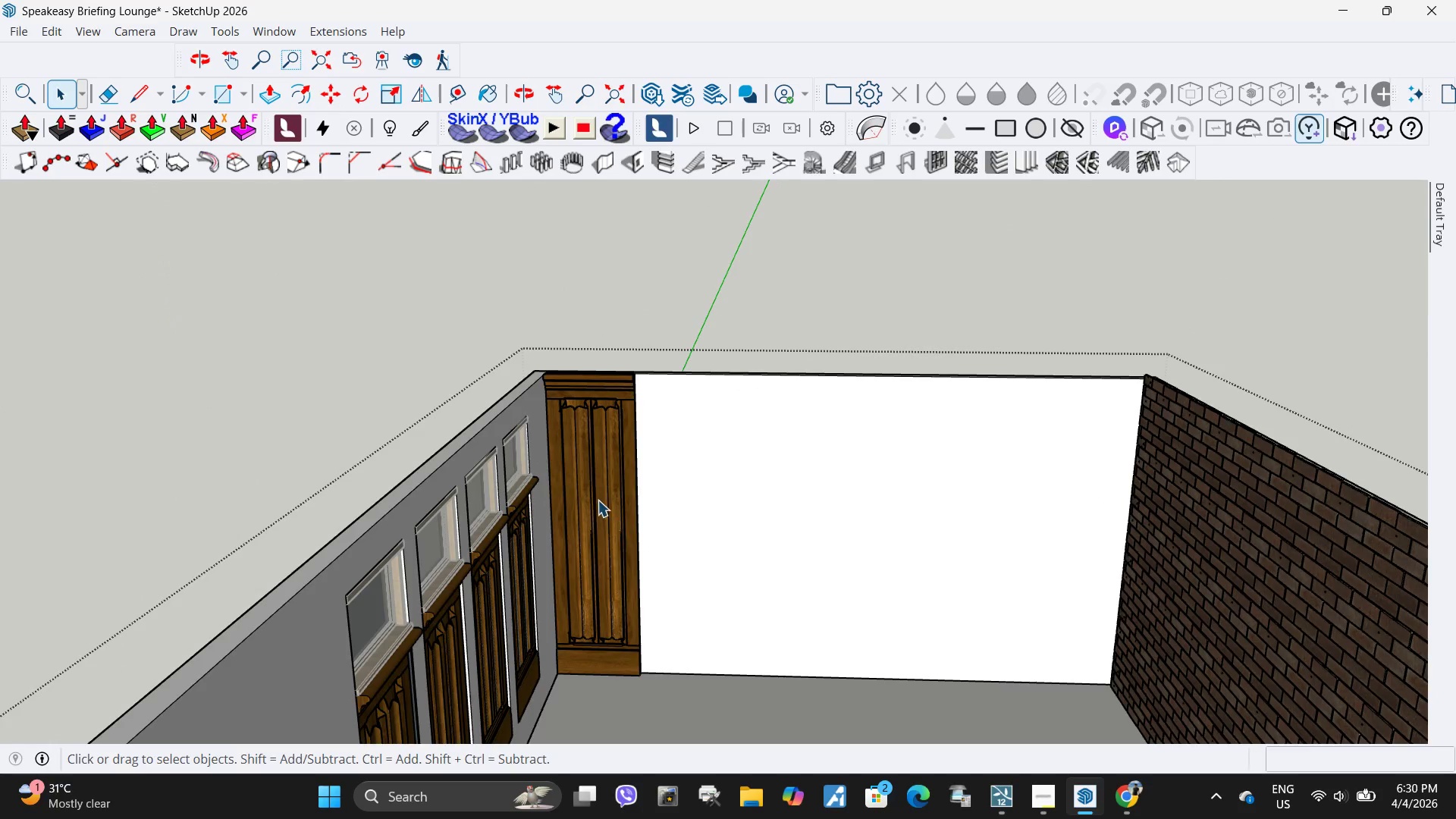 
key(M)
 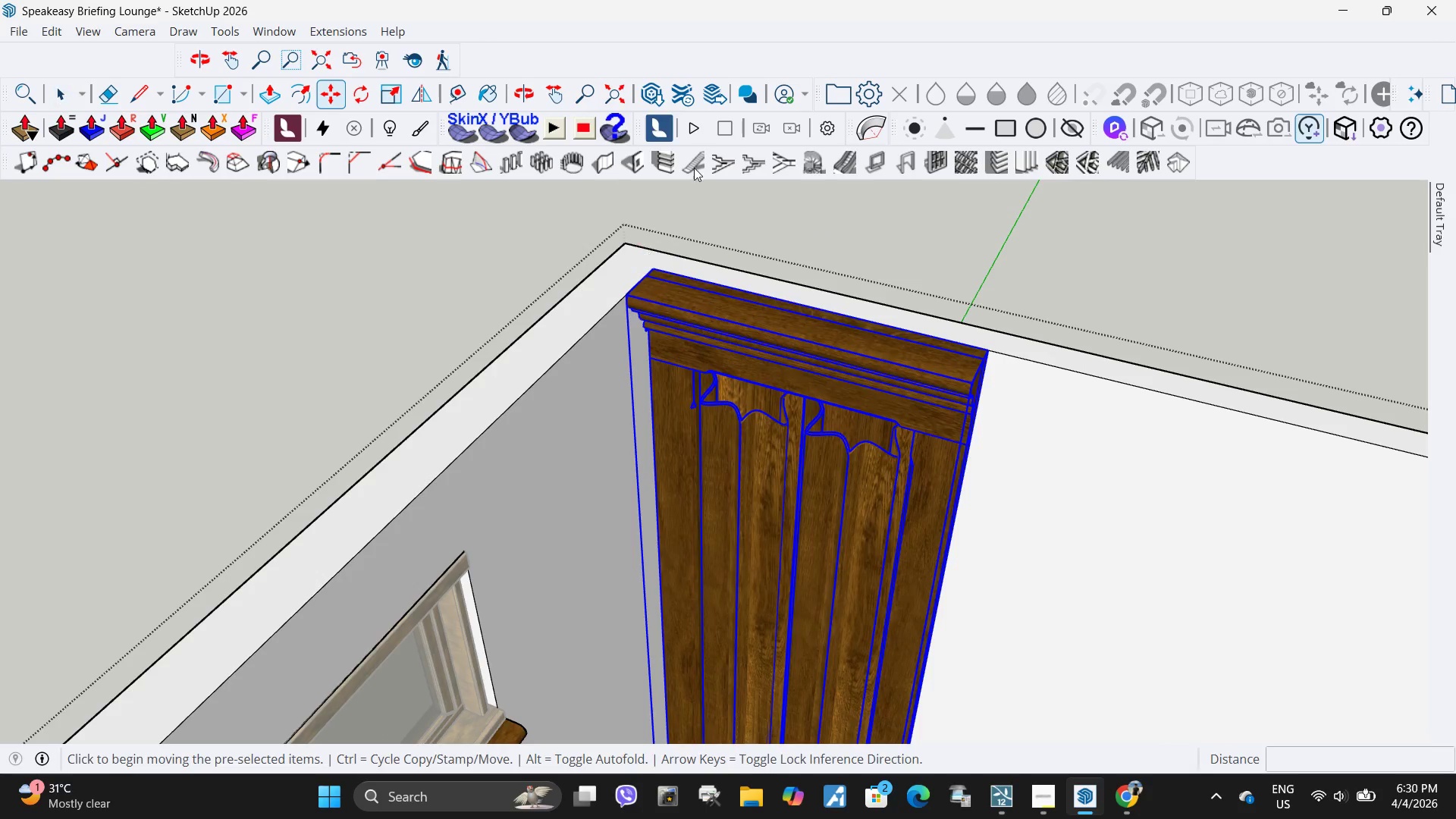 
scroll: coordinate [640, 250], scroll_direction: up, amount: 17.0
 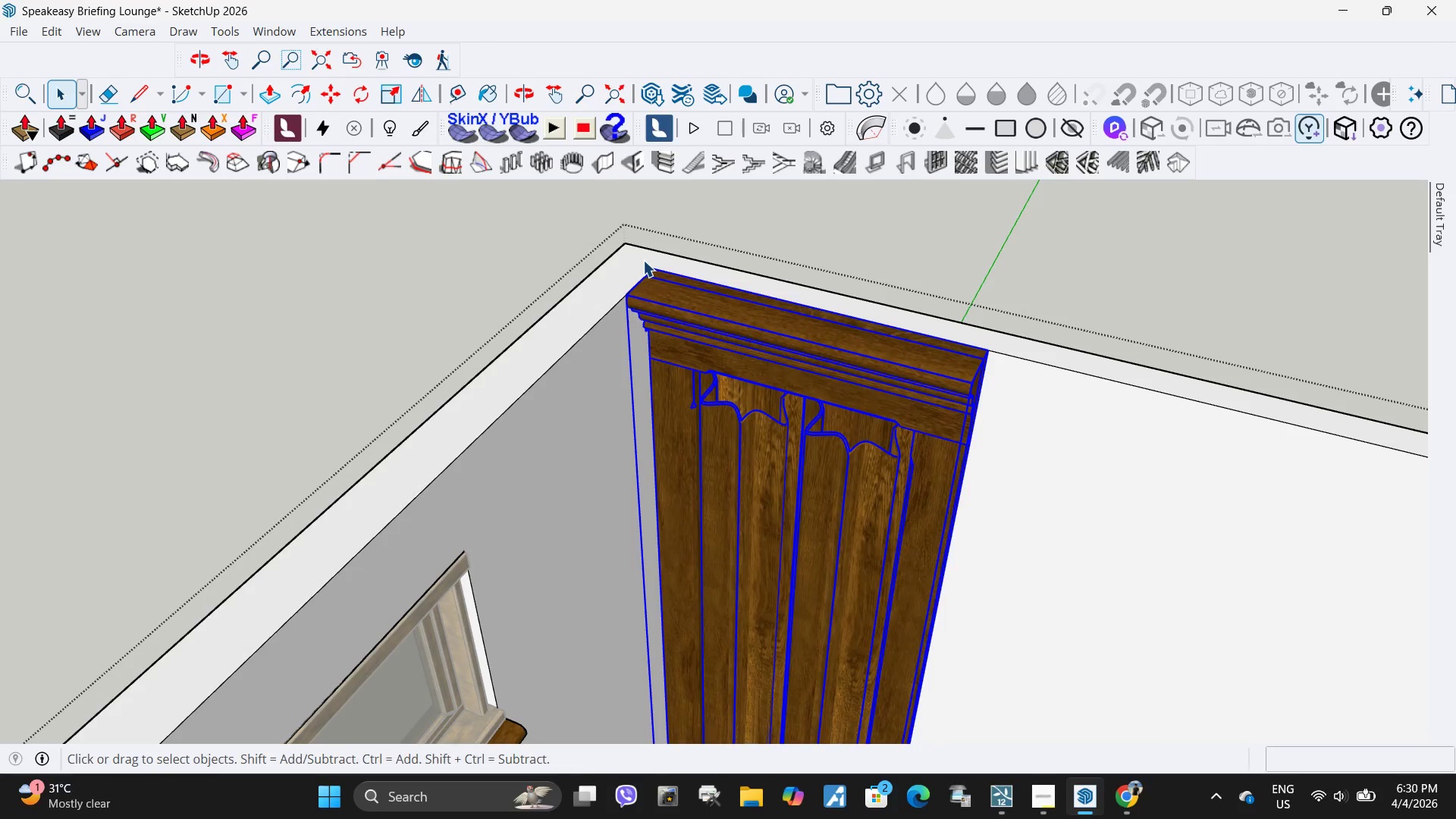 
key(Control+ControlLeft)
 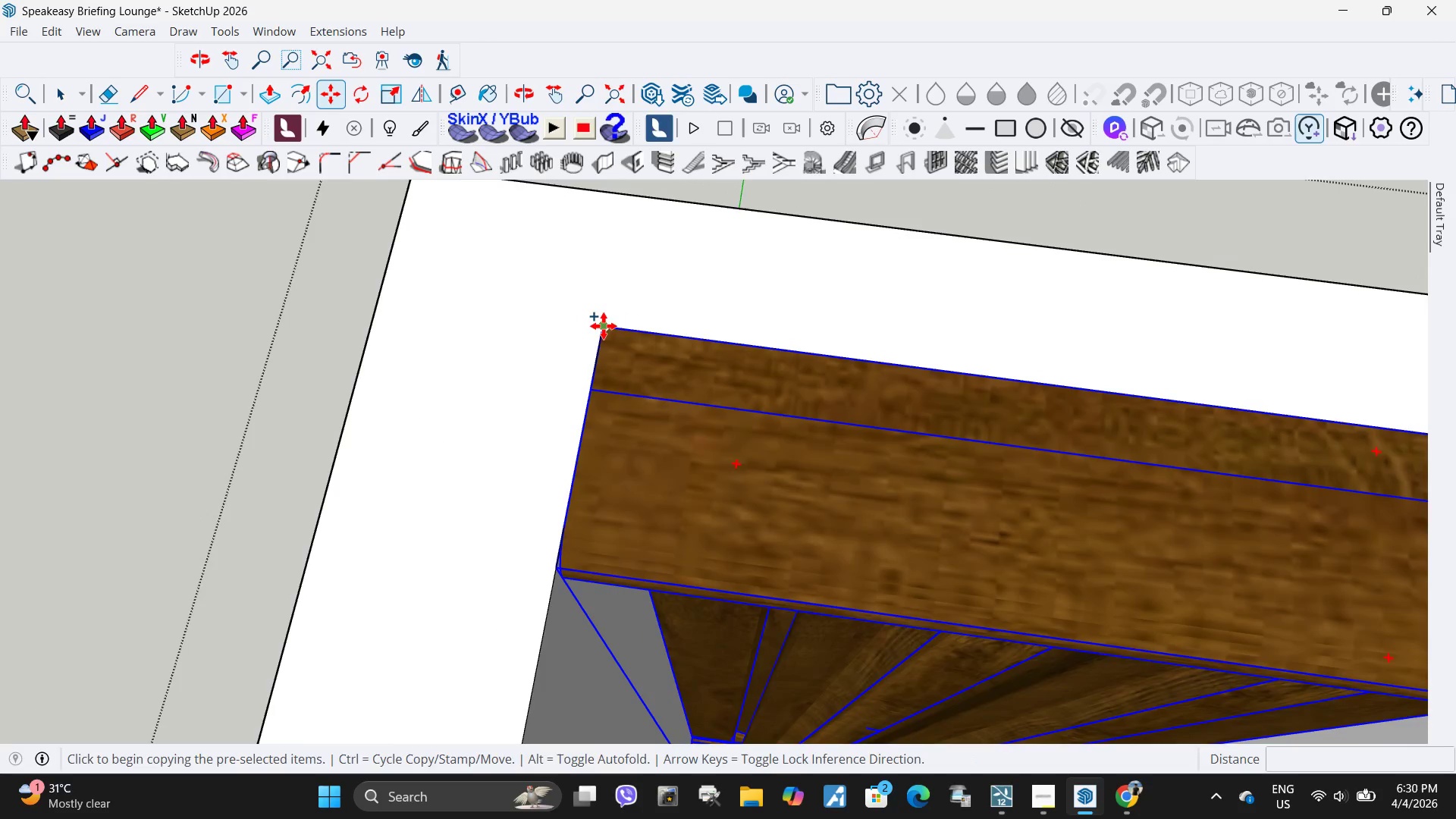 
scroll: coordinate [621, 334], scroll_direction: up, amount: 18.0
 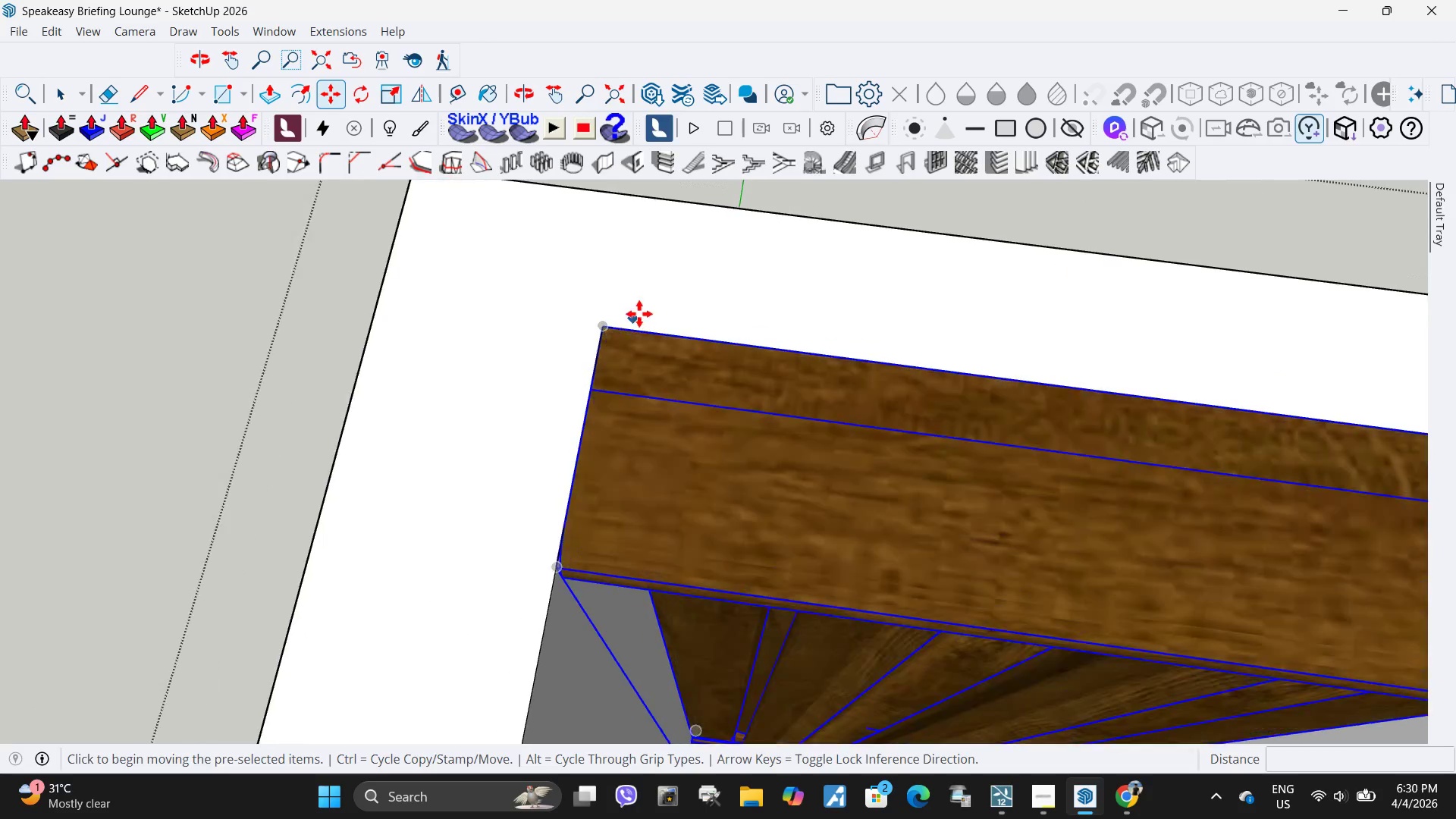 
left_click([604, 326])
 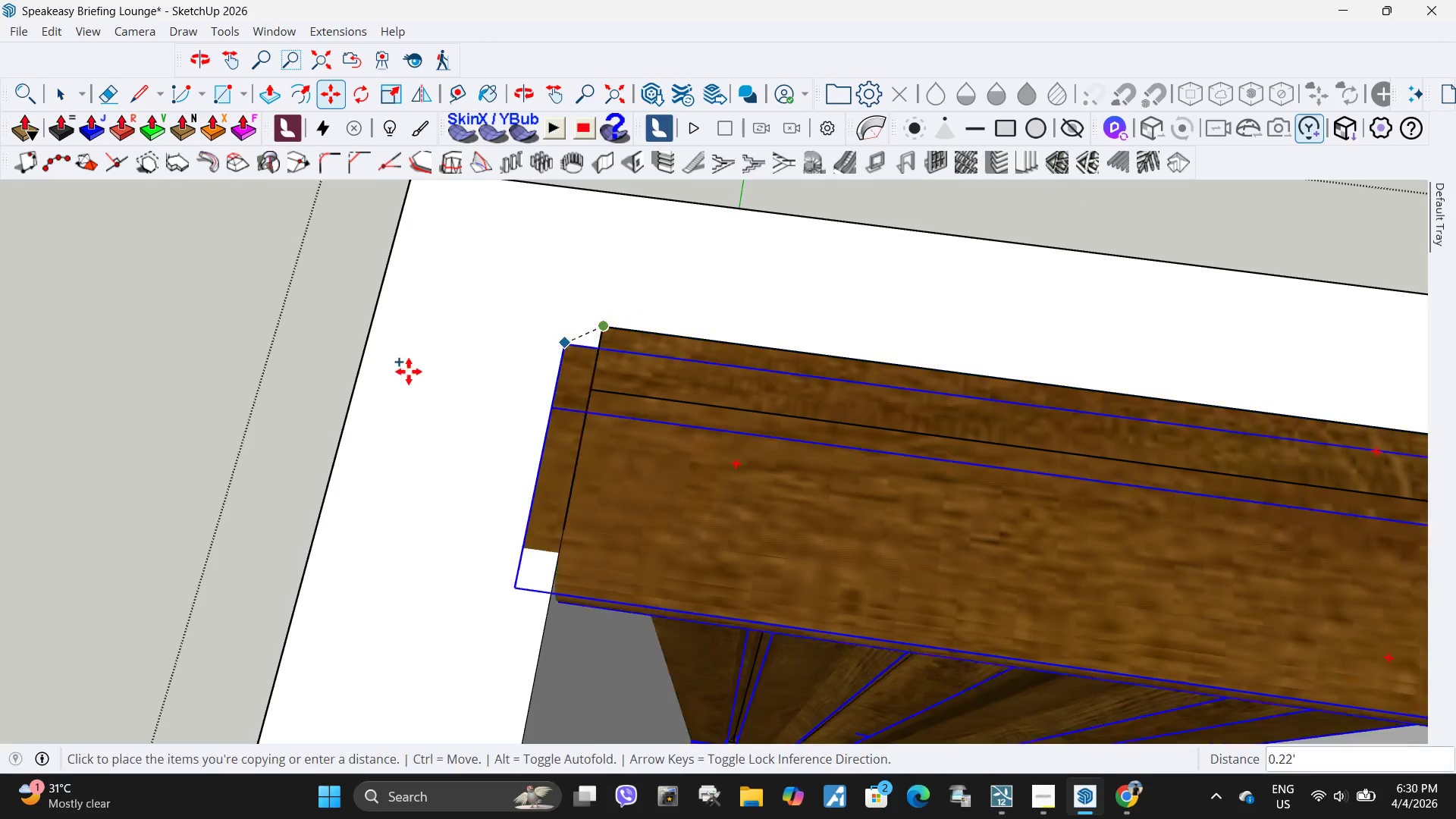 
scroll: coordinate [375, 385], scroll_direction: down, amount: 12.0
 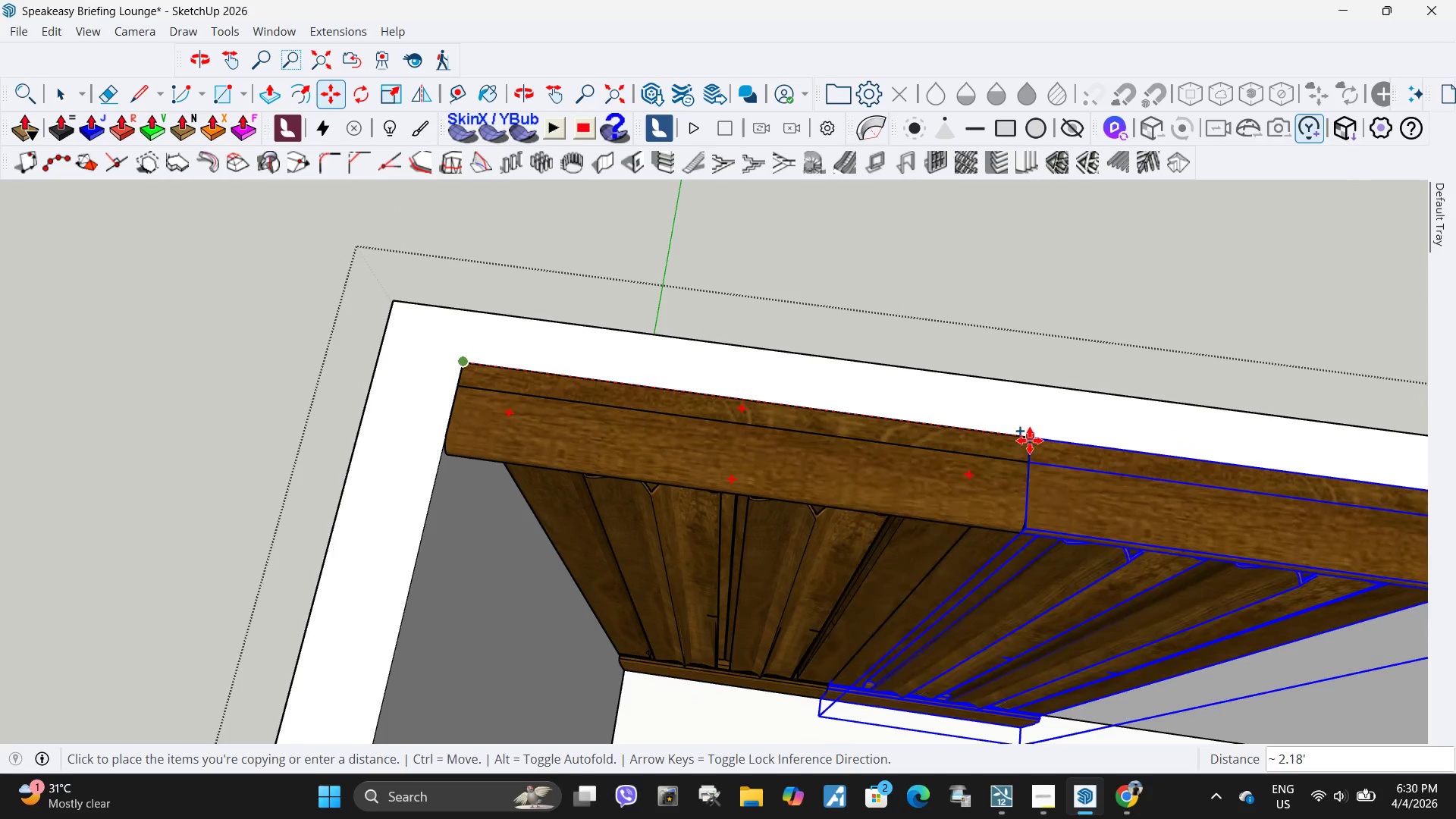 
left_click([1030, 441])
 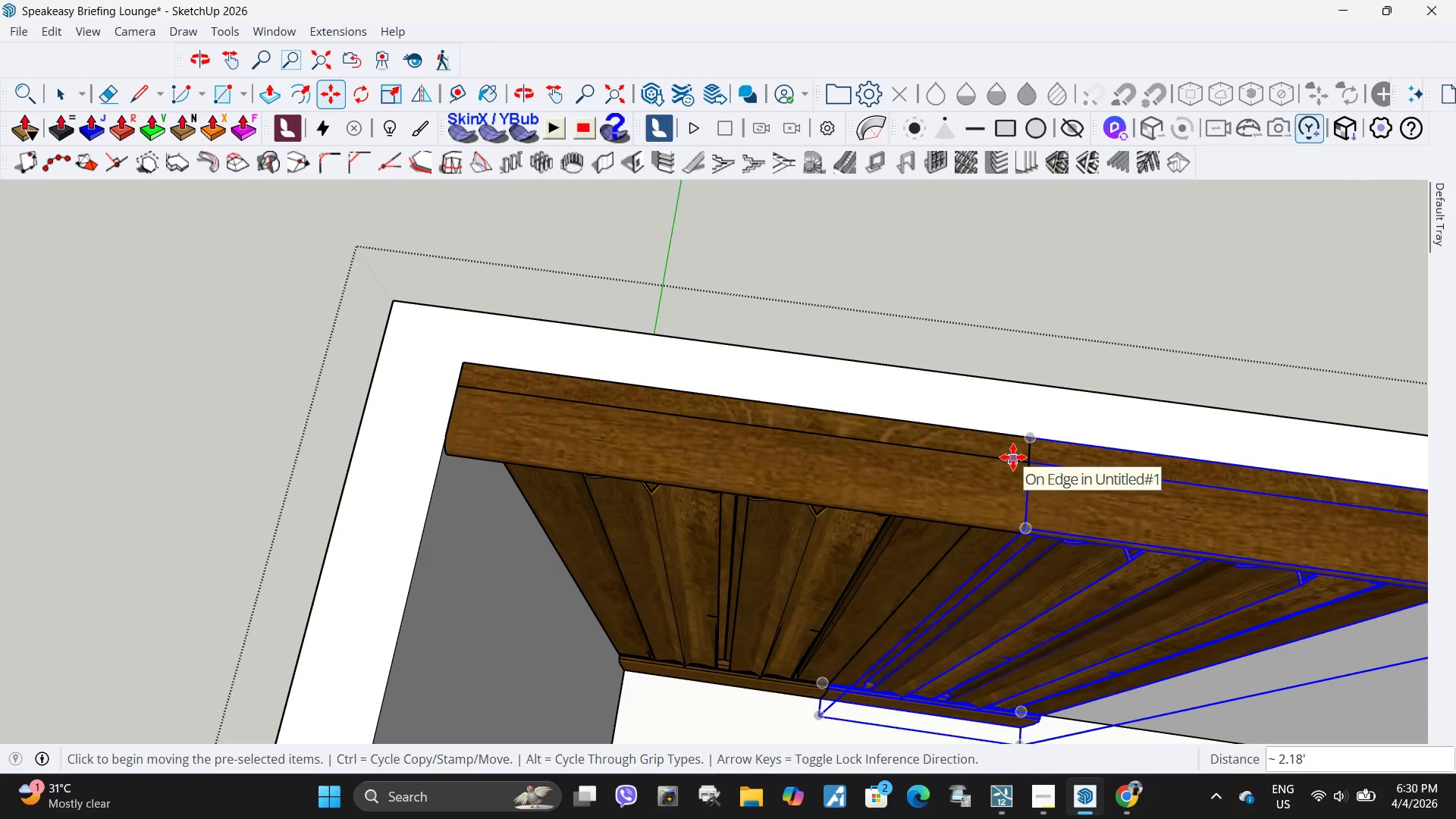 
type(x7)
 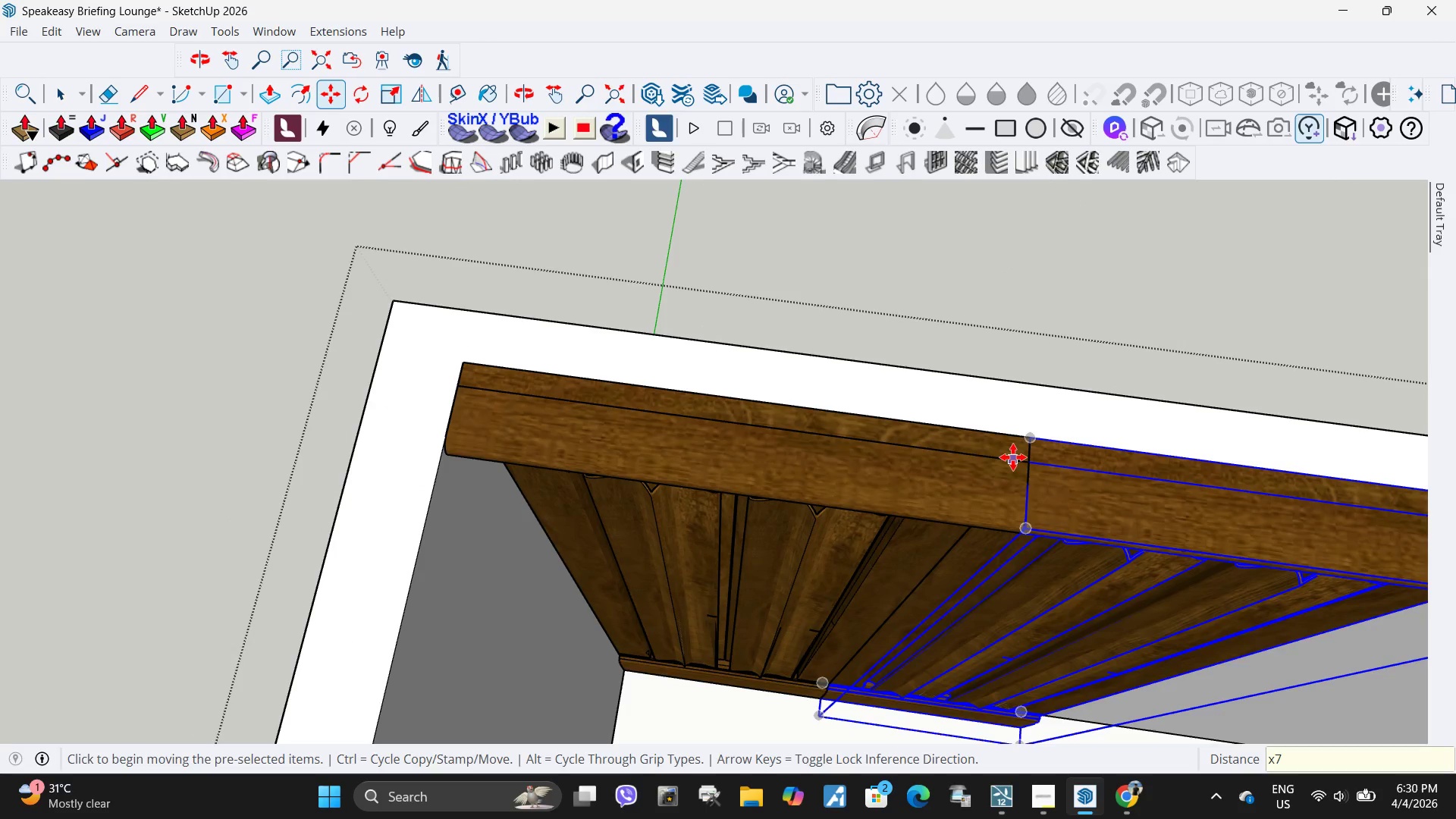 
key(Enter)
 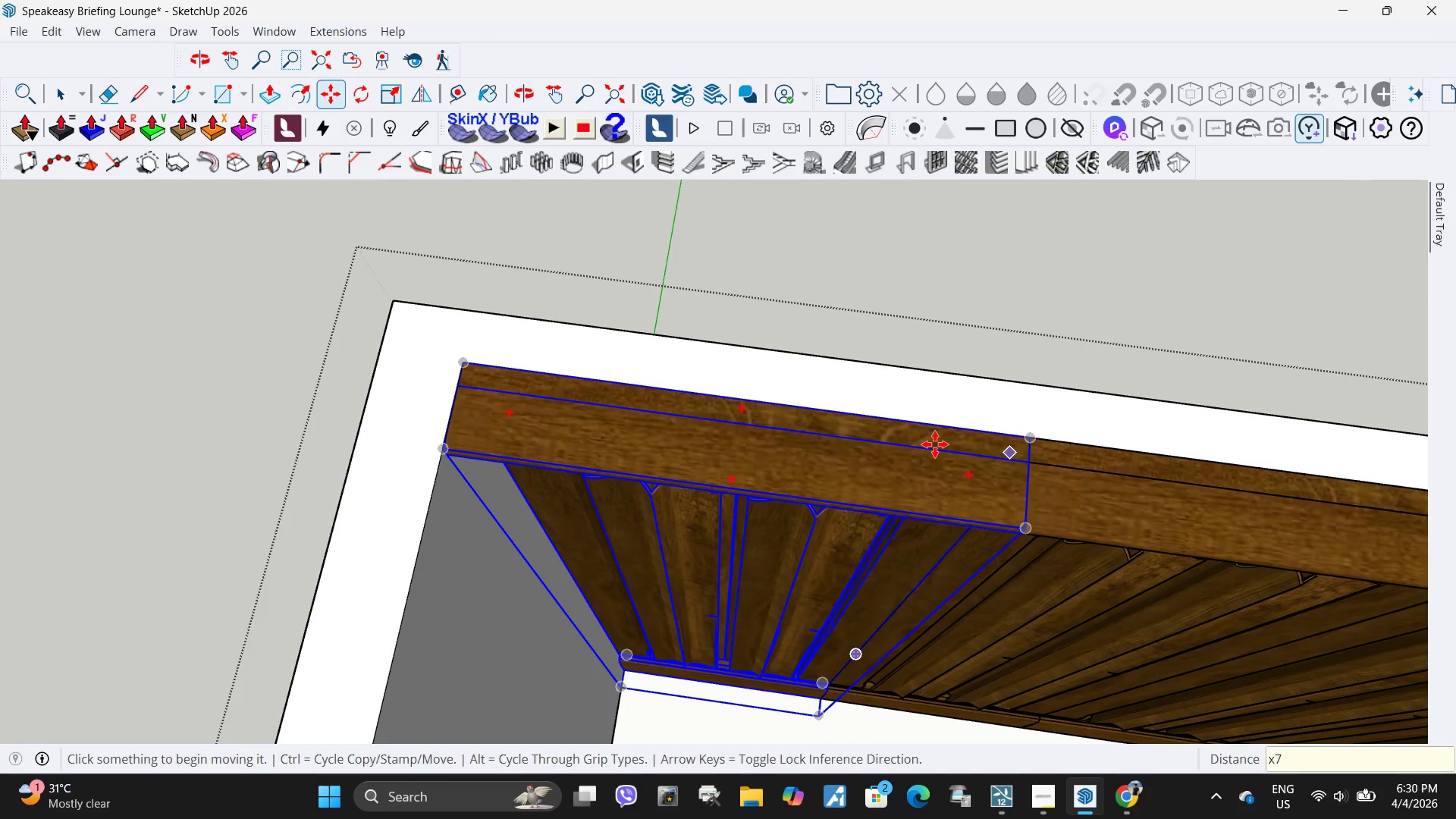 
key(Space)
 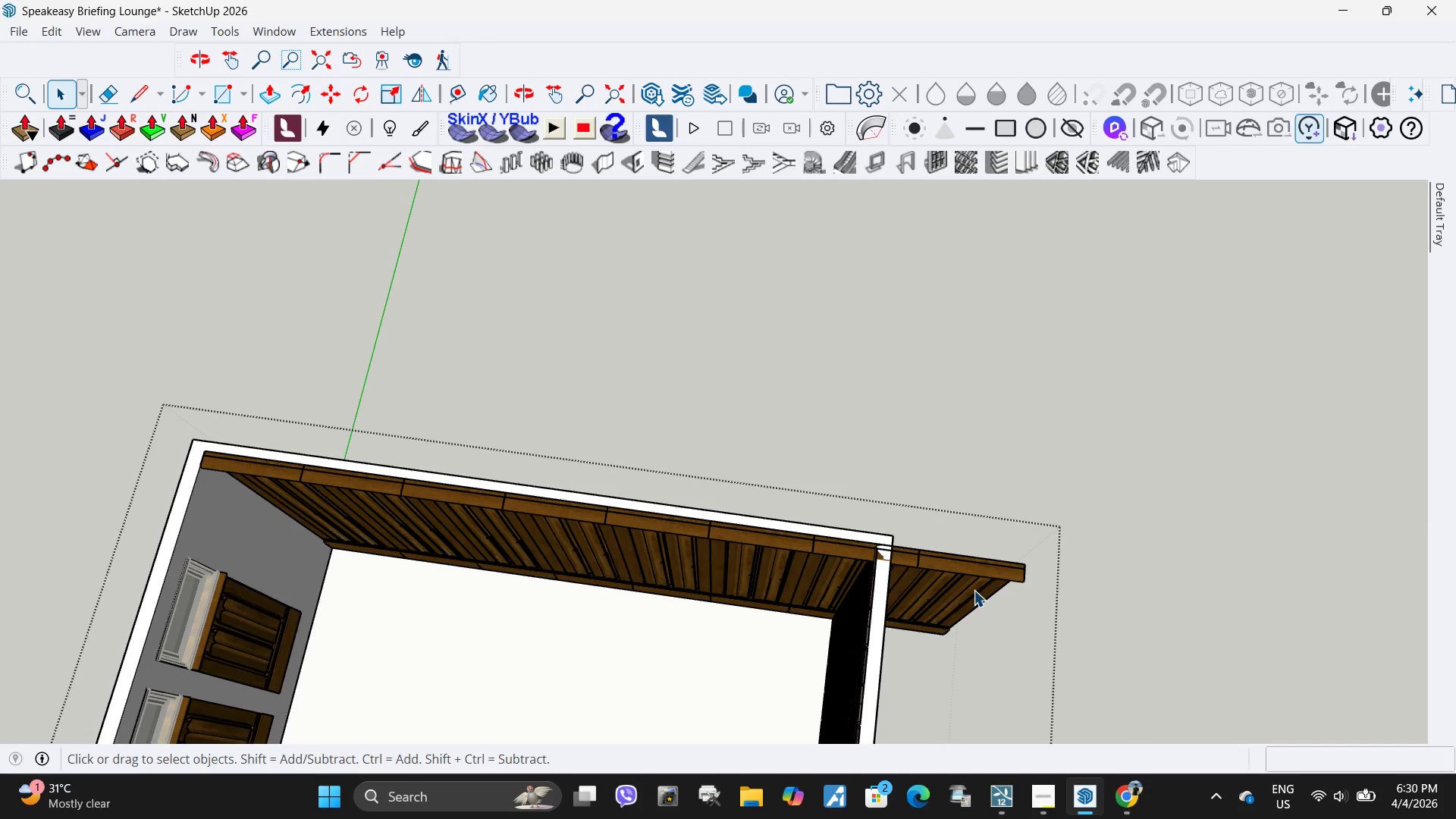 
left_click([974, 590])
 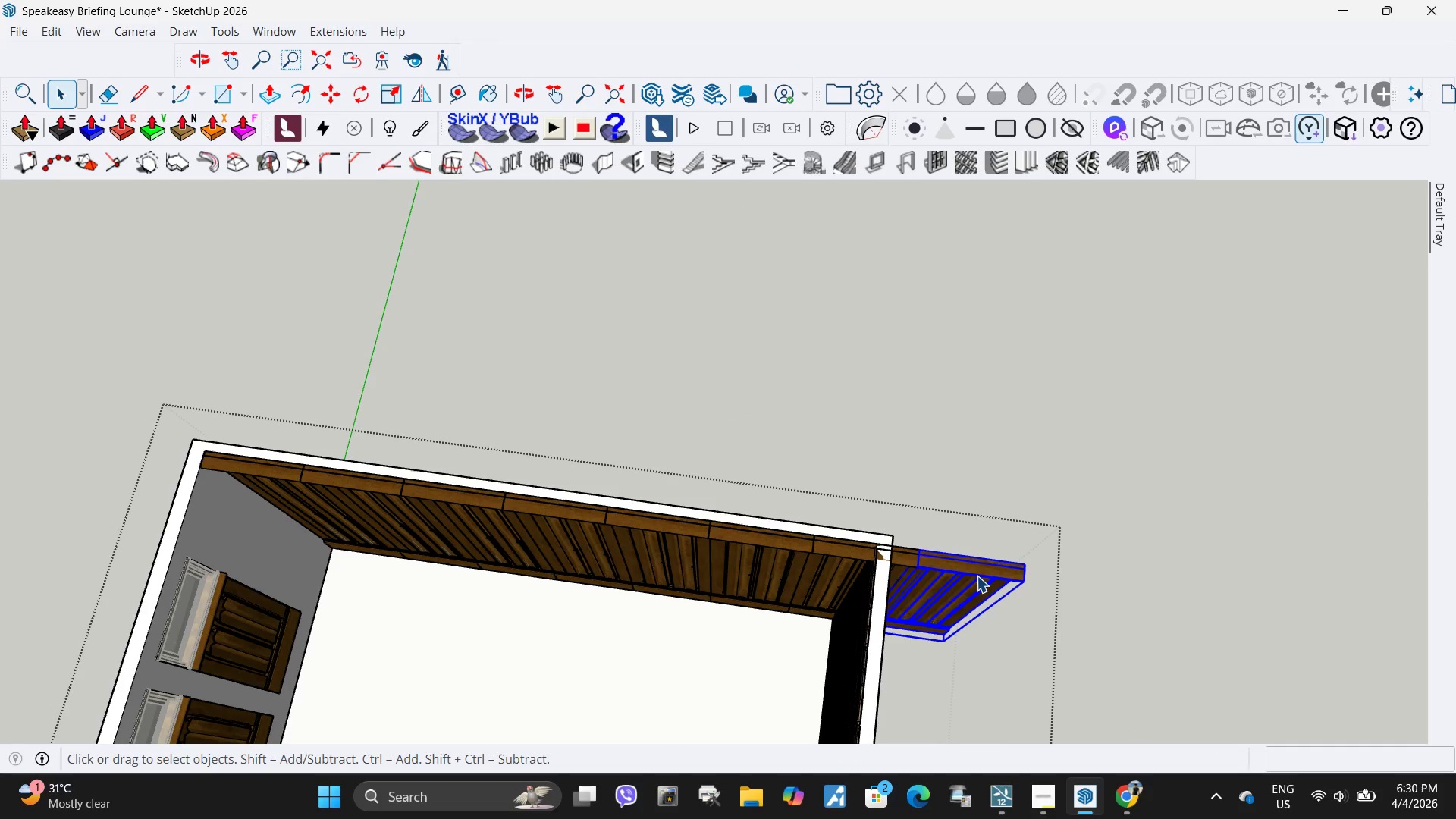 
scroll: coordinate [1002, 575], scroll_direction: down, amount: 17.0
 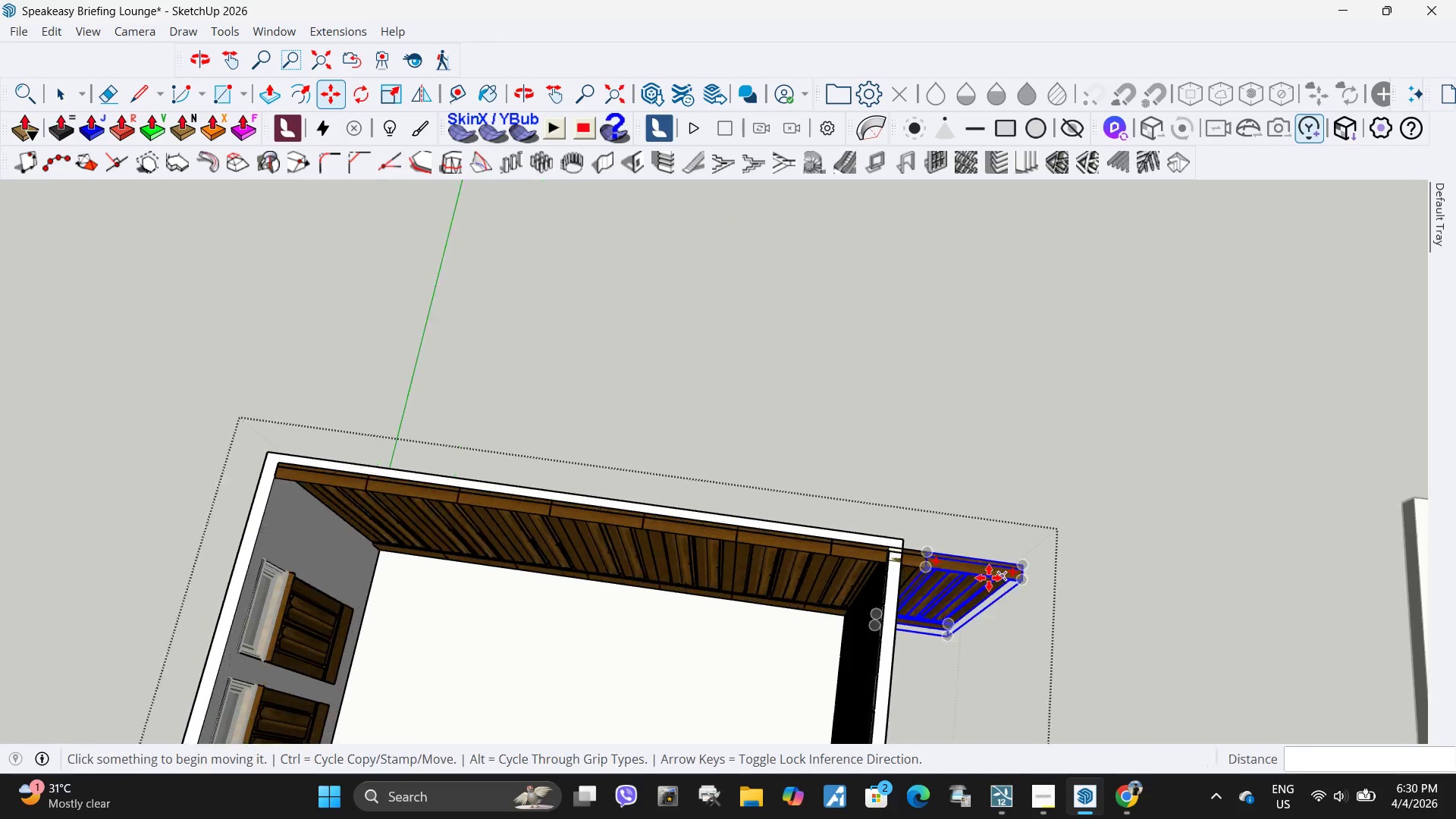 
key(Delete)
 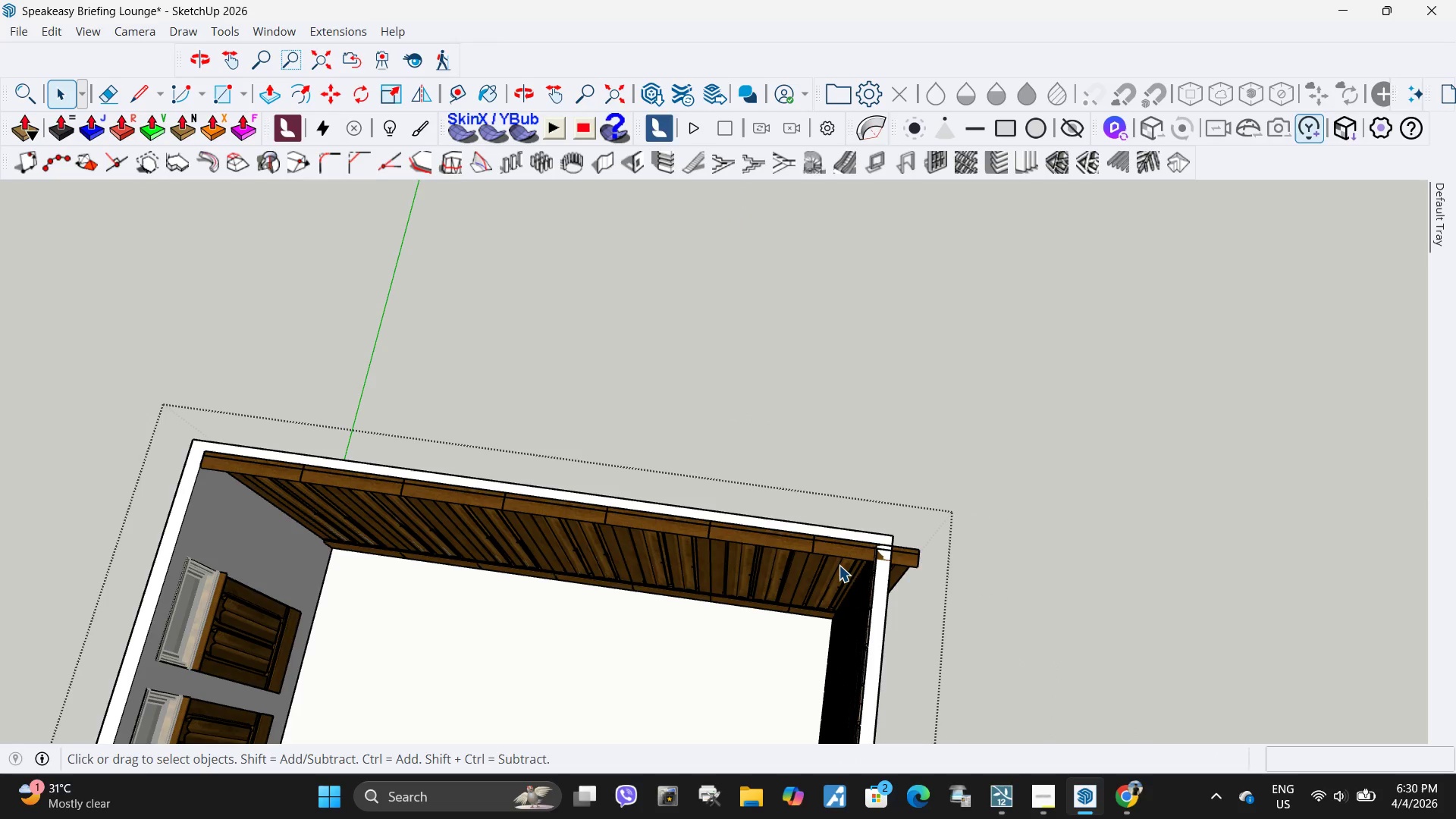 
left_click([839, 565])
 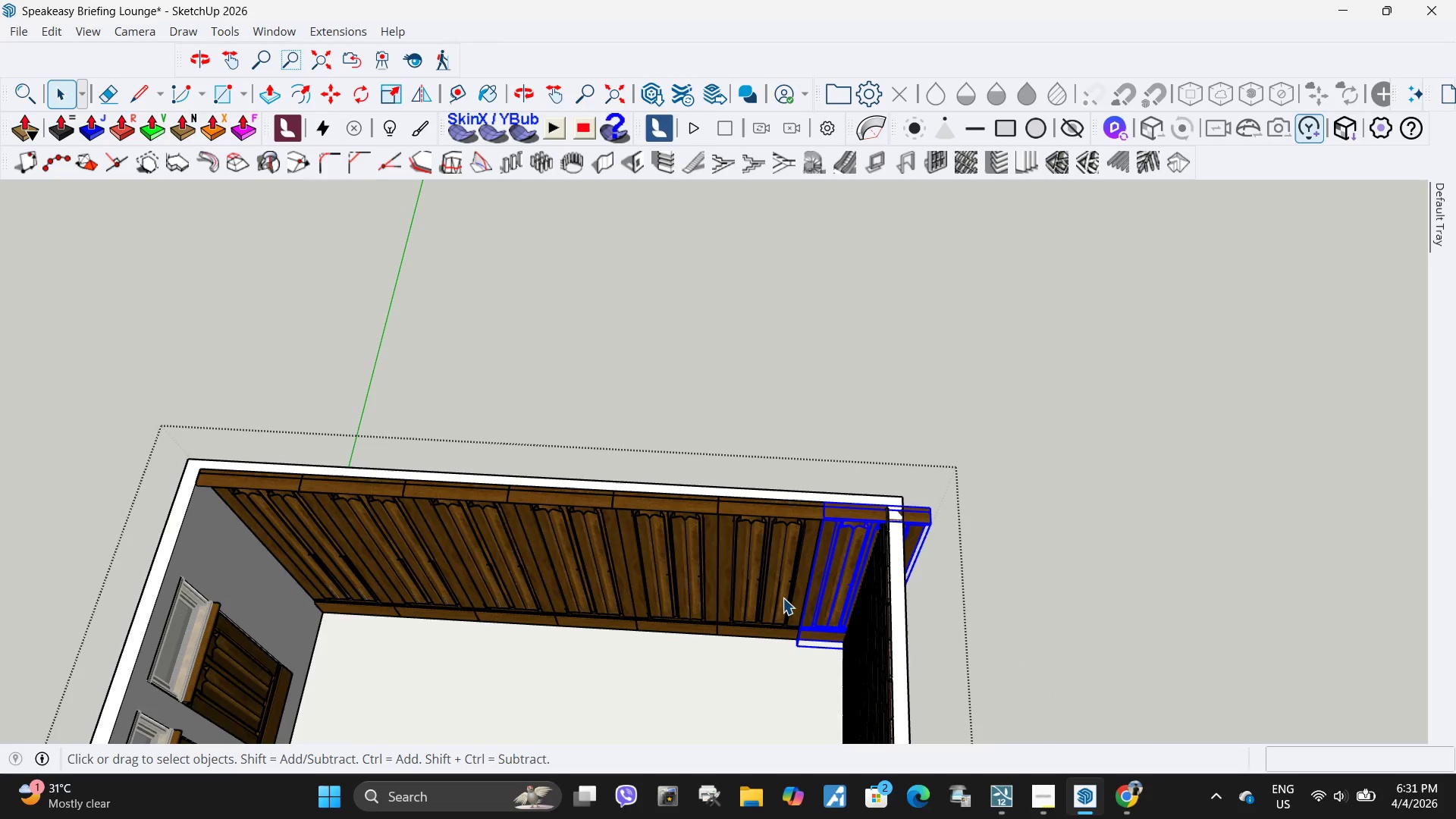 
hold_key(key=ControlLeft, duration=1.52)
double_click([649, 571])
 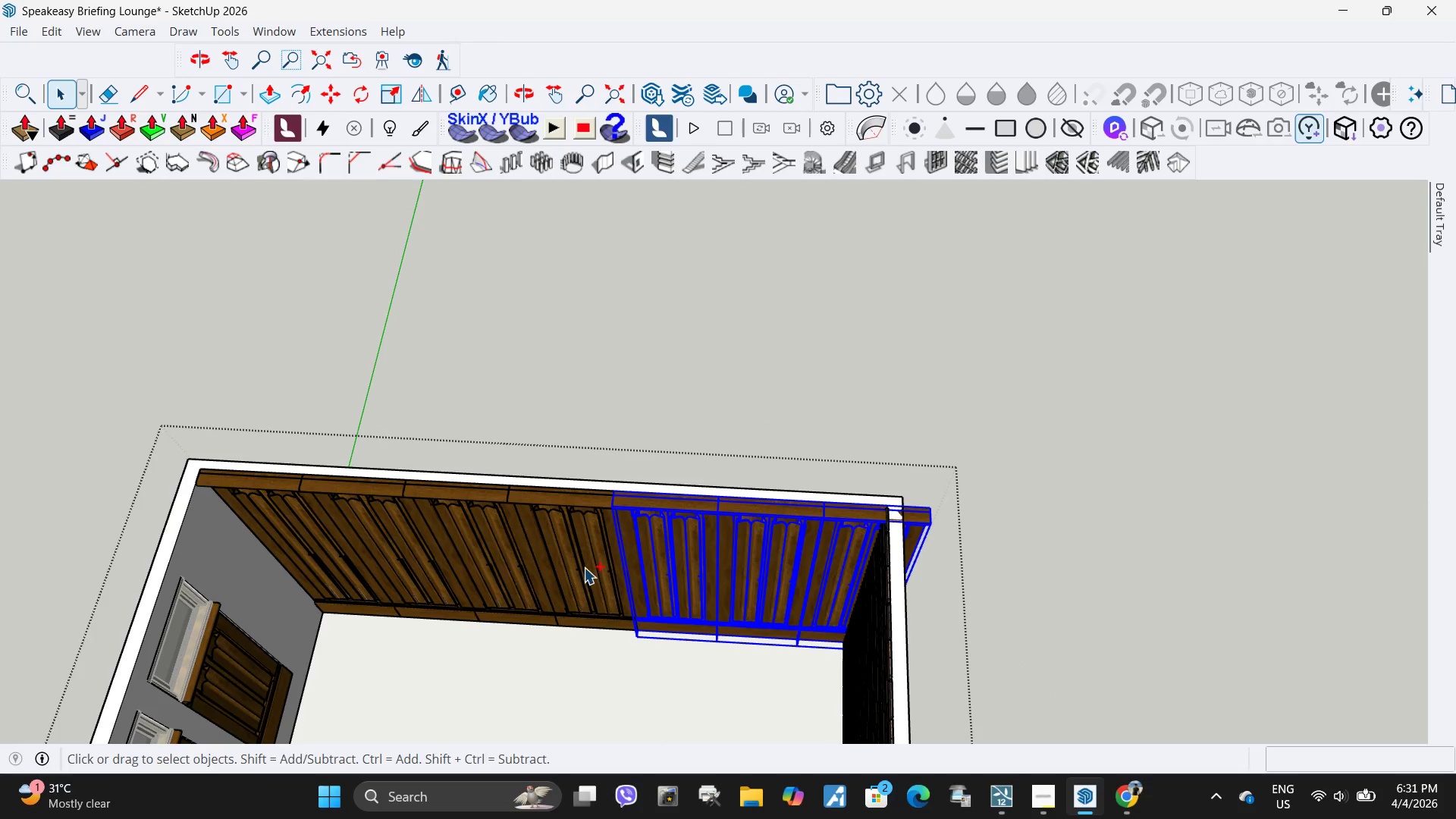 
triple_click([584, 567])
 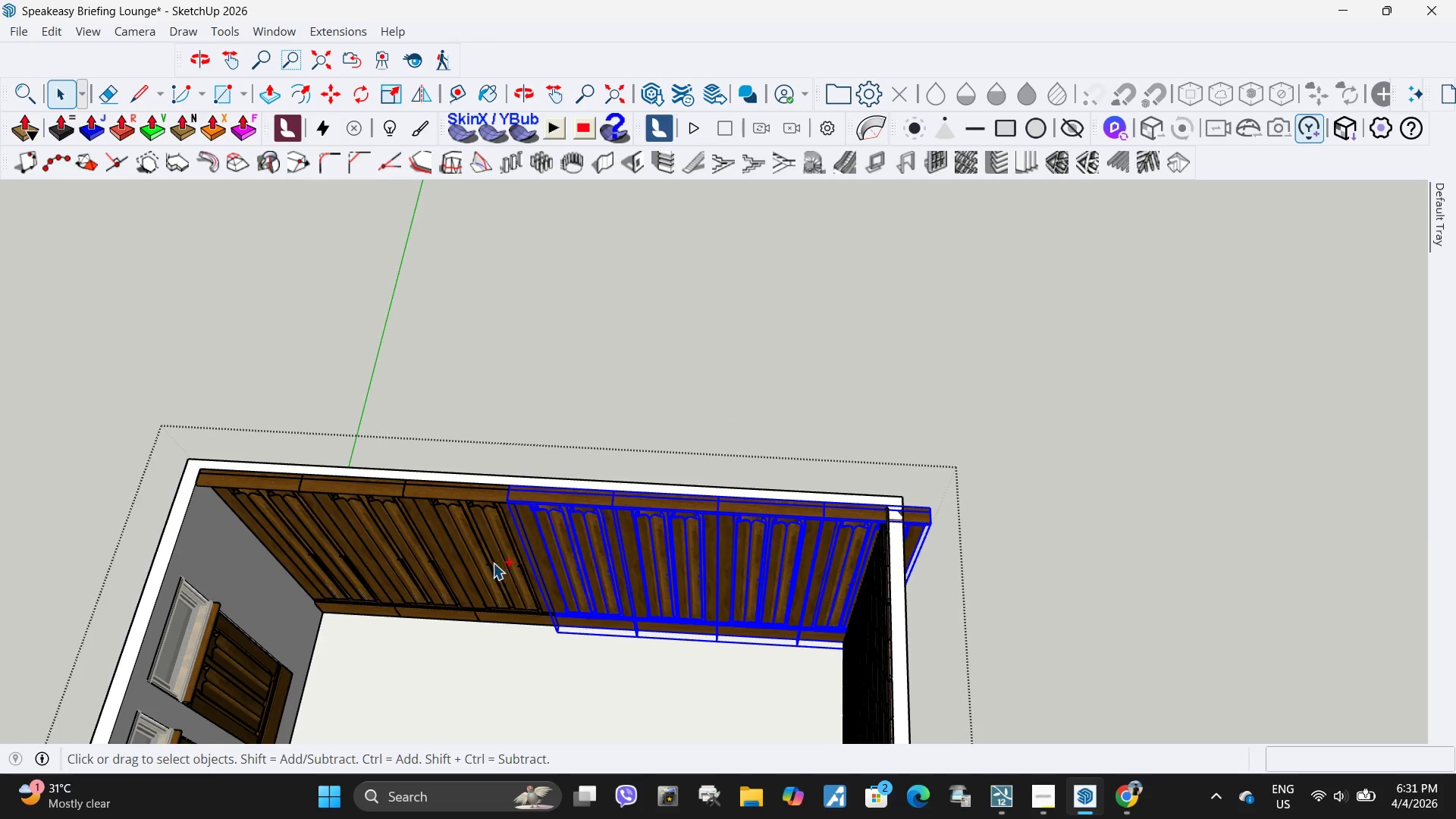 
triple_click([493, 563])
 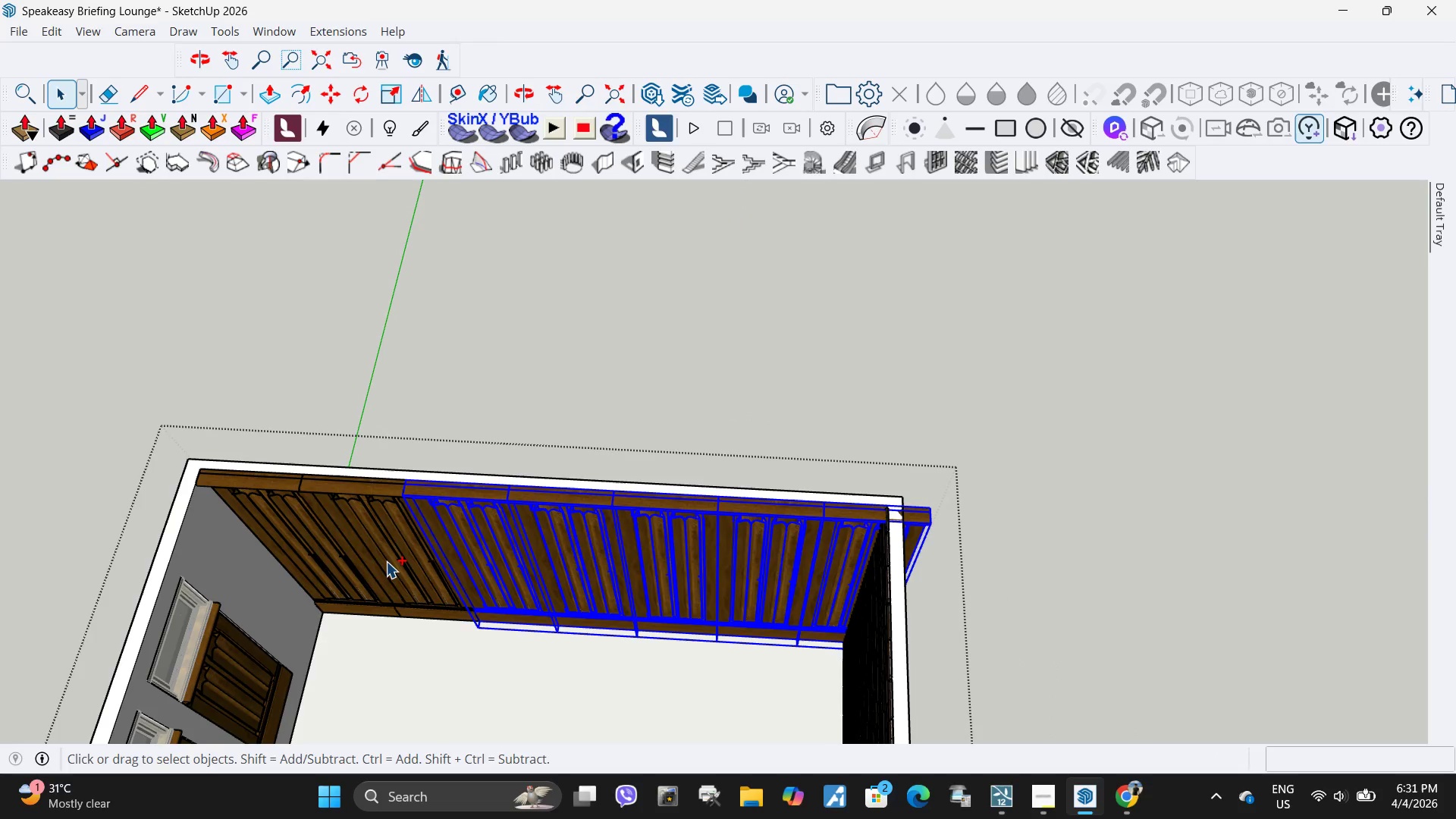 
triple_click([385, 560])
 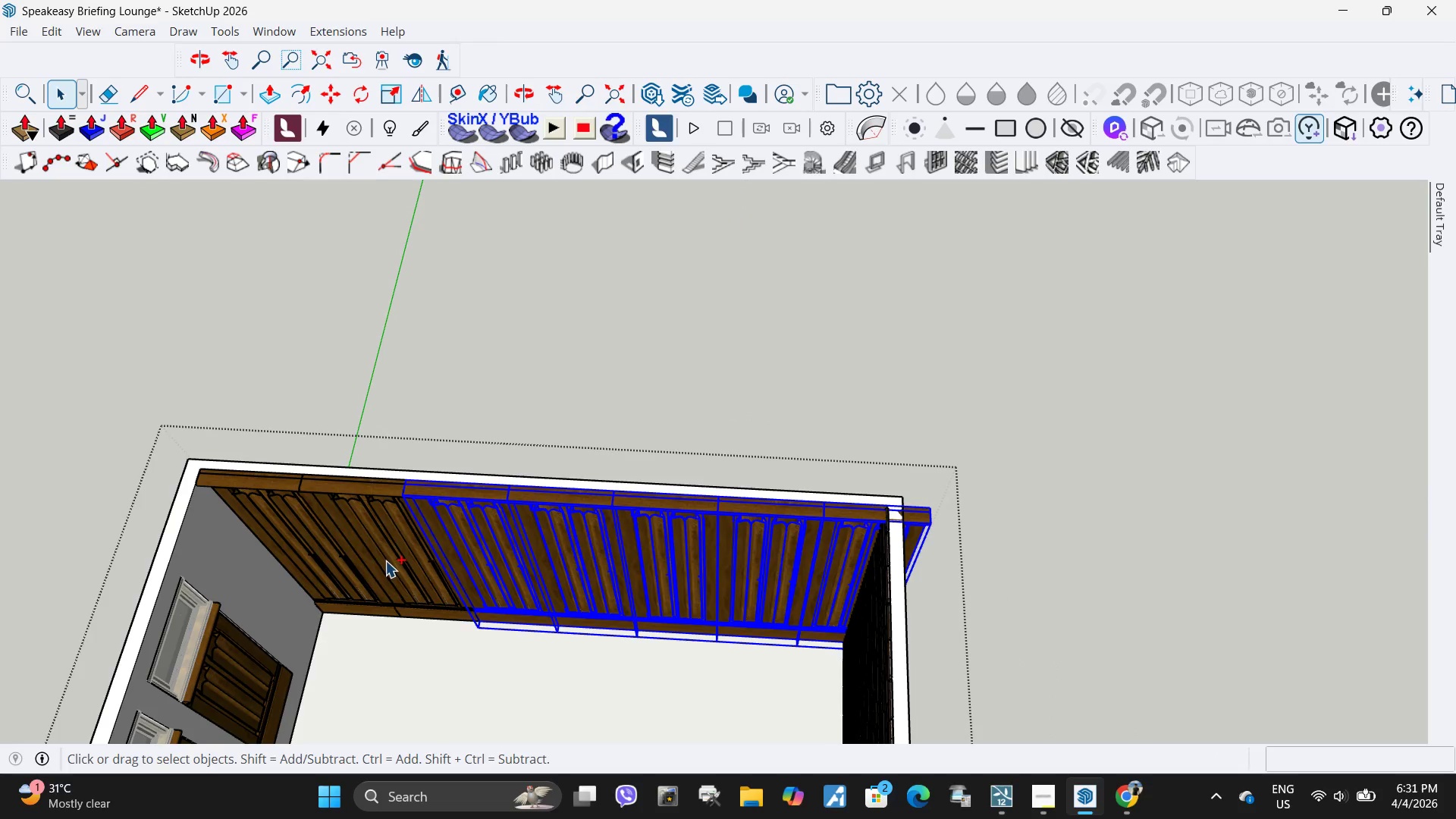 
hold_key(key=ControlLeft, duration=0.89)
triple_click([265, 549])
 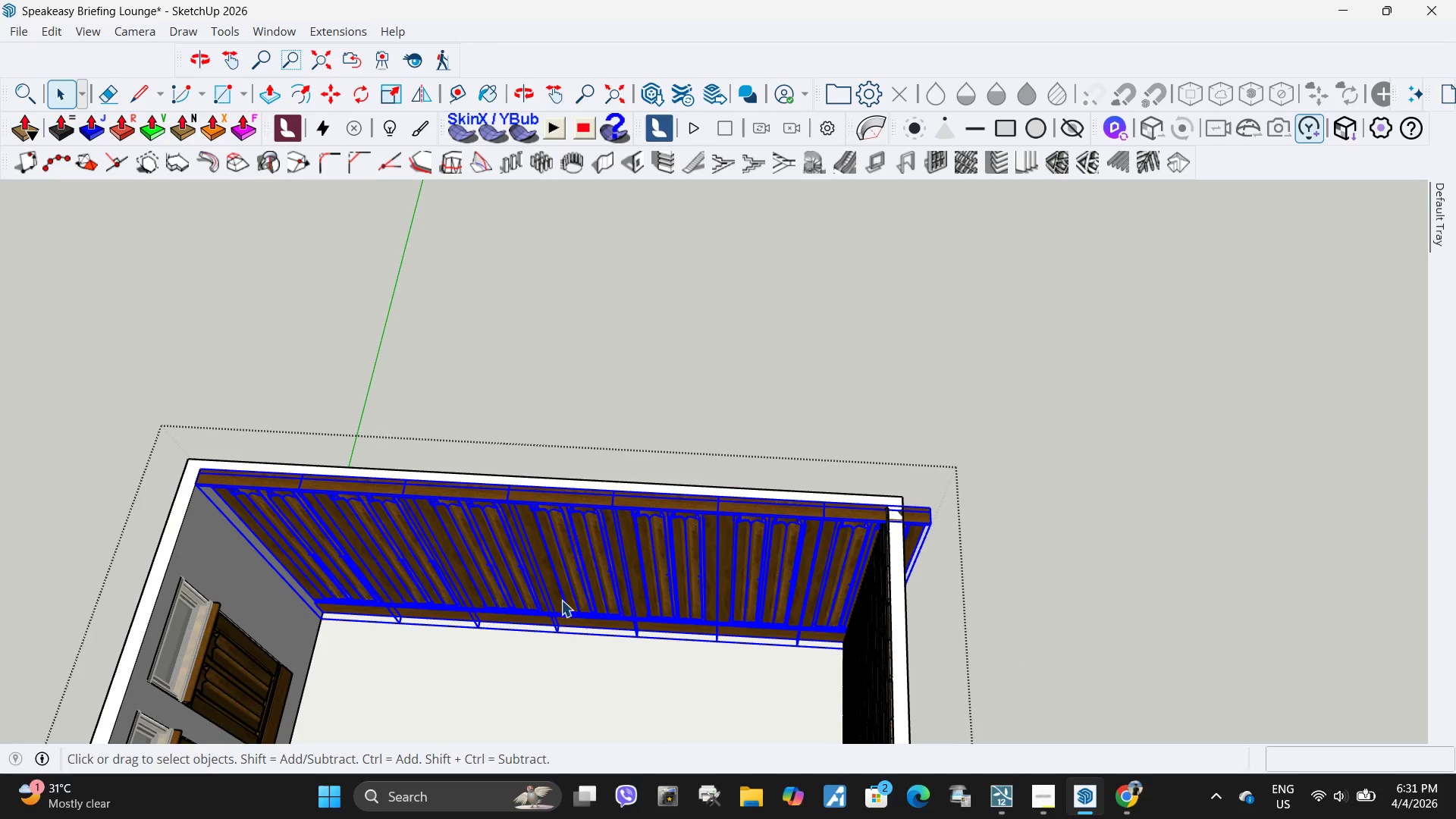 
scroll: coordinate [785, 572], scroll_direction: up, amount: 4.0
 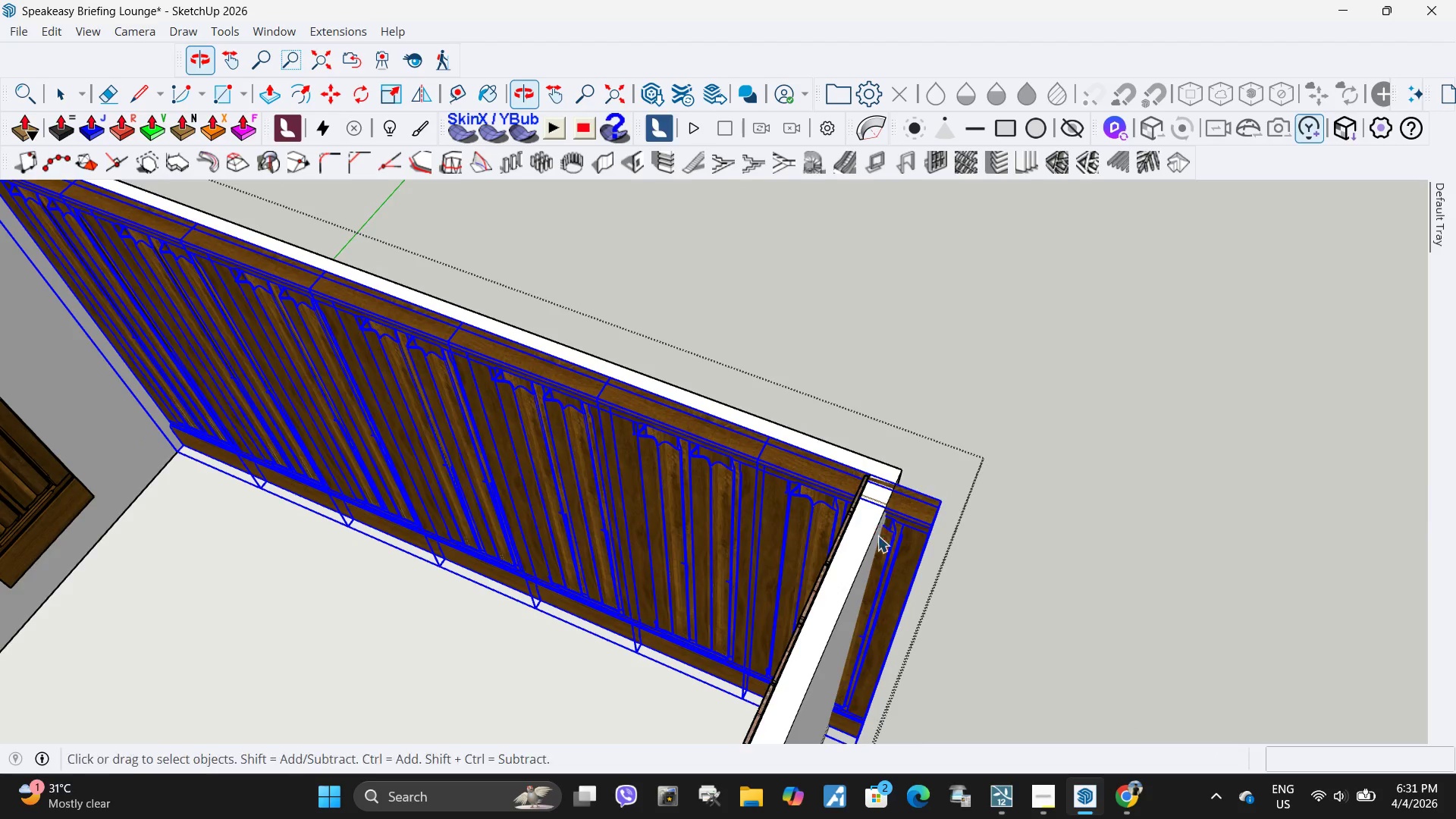 
key(S)
 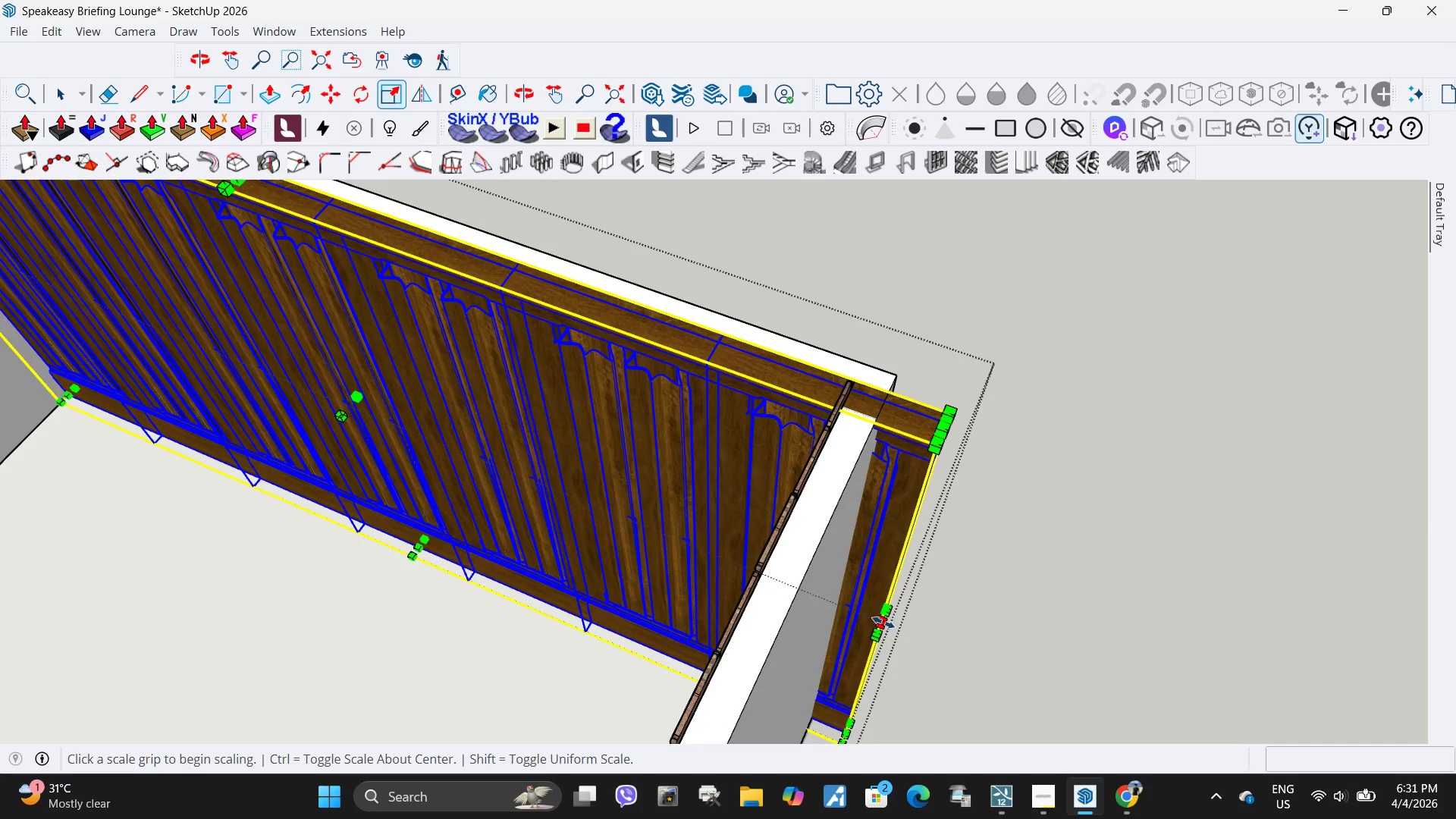 
scroll: coordinate [896, 612], scroll_direction: up, amount: 3.0
 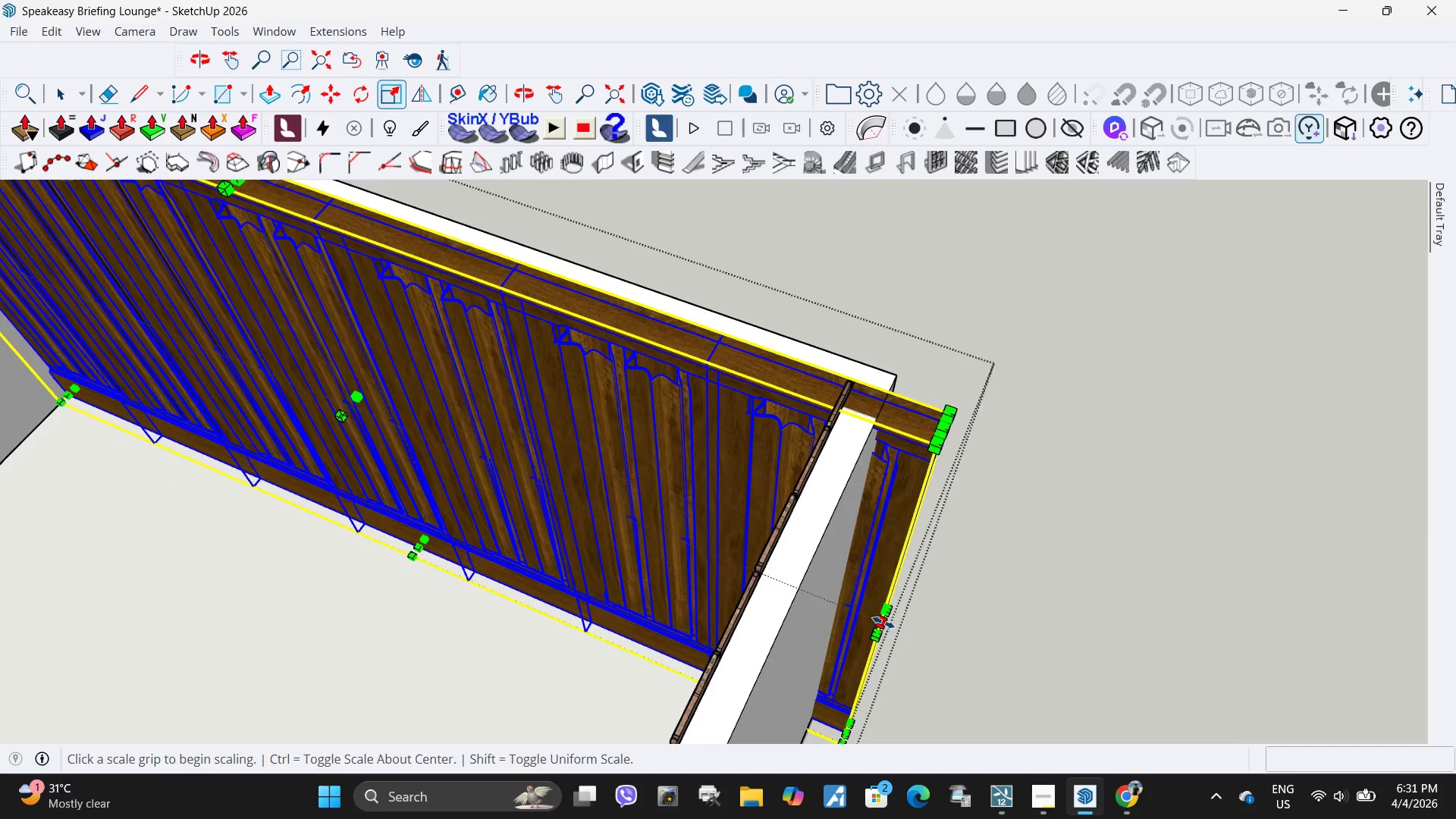 
left_click([883, 623])
 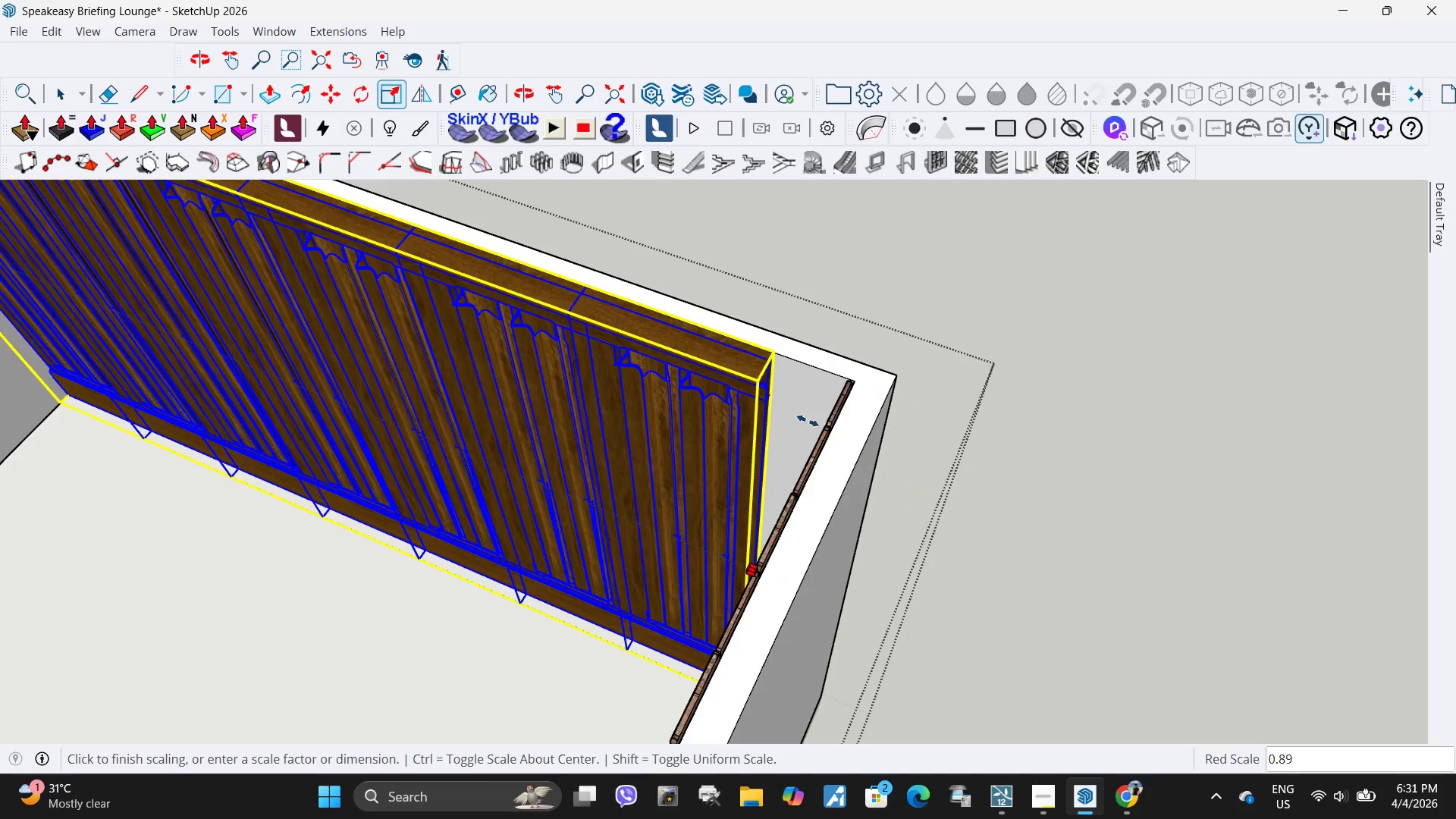 
scroll: coordinate [844, 376], scroll_direction: up, amount: 5.0
 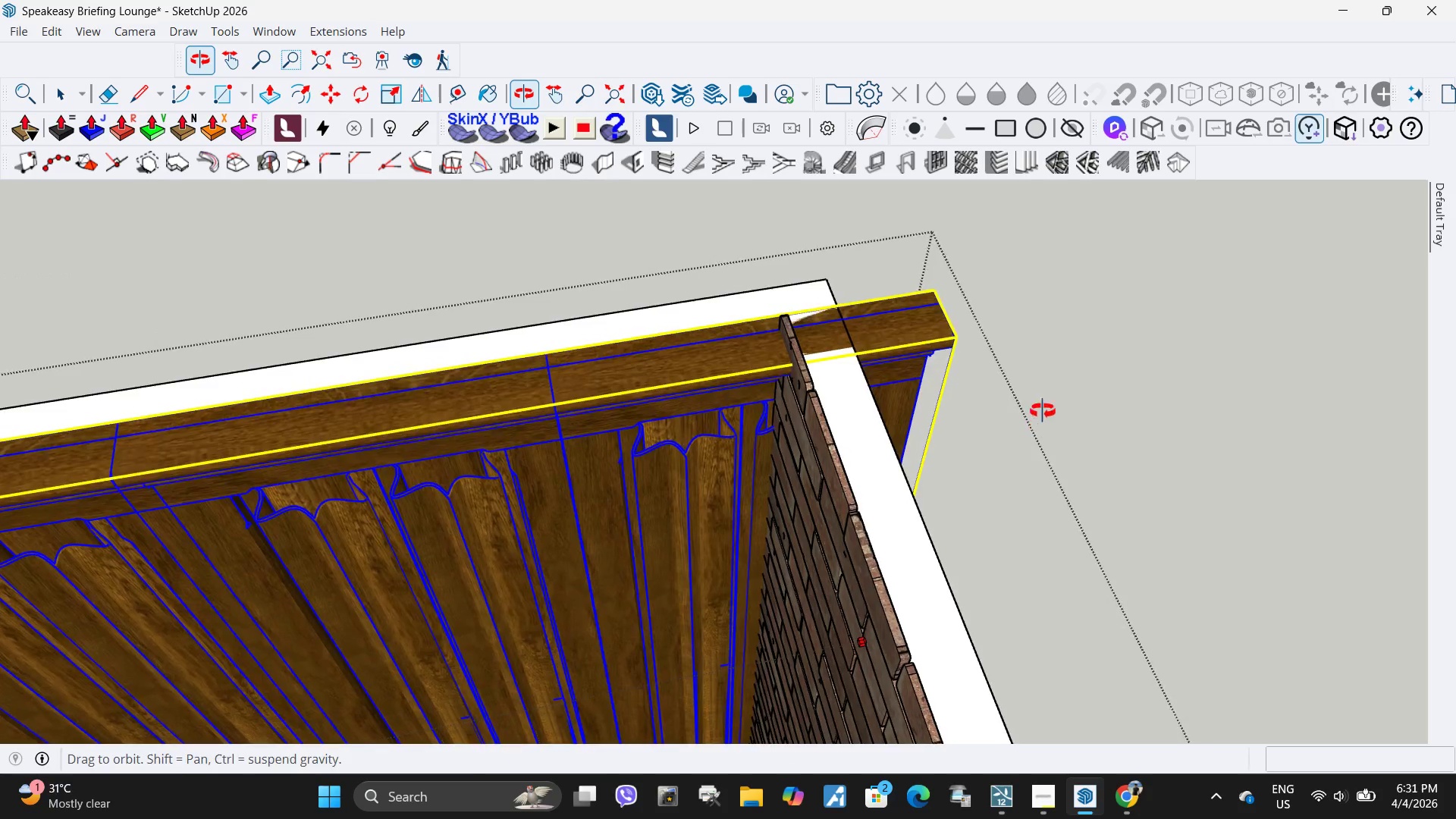 
wait(5.01)
 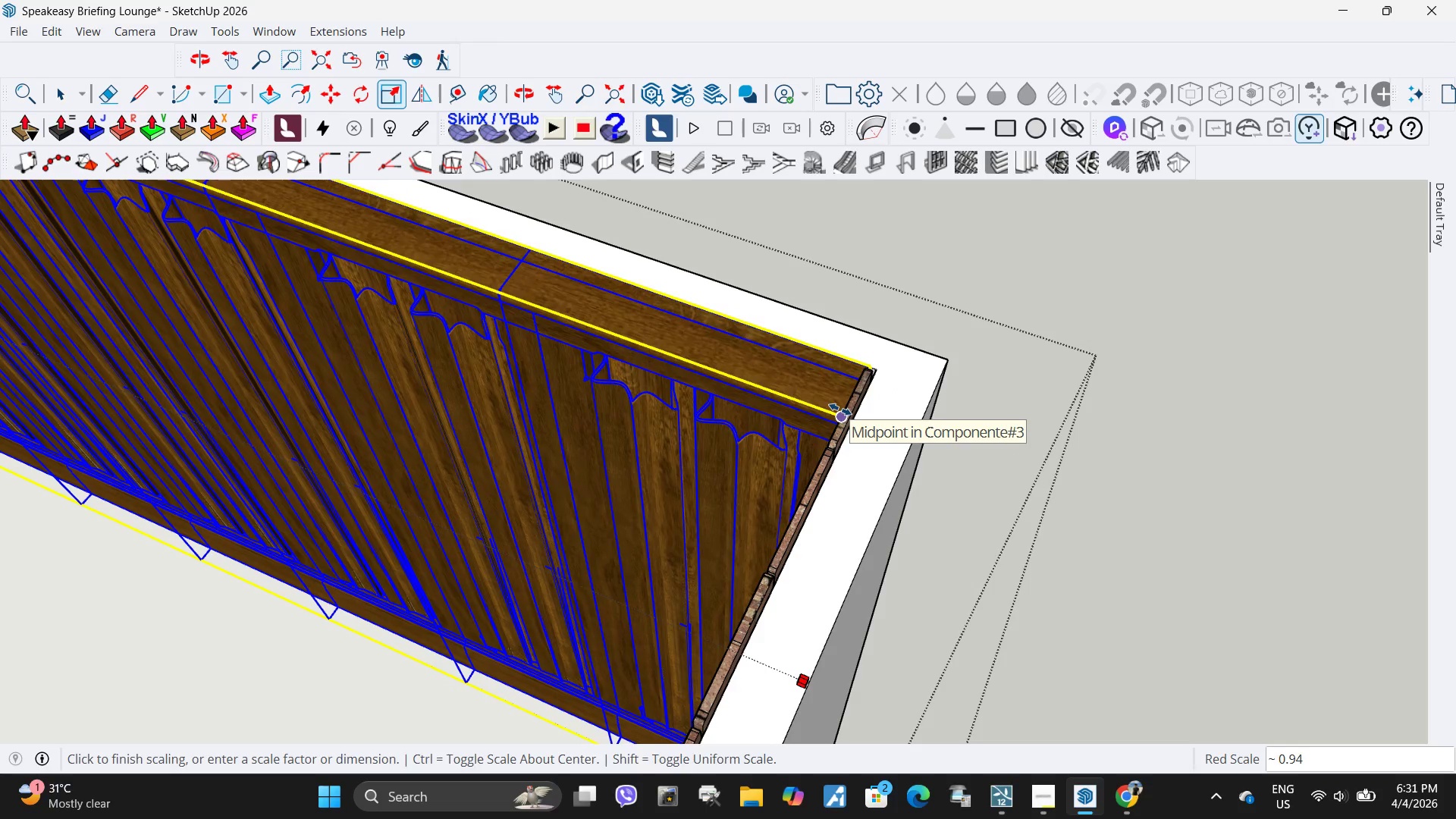 
left_click([795, 368])
 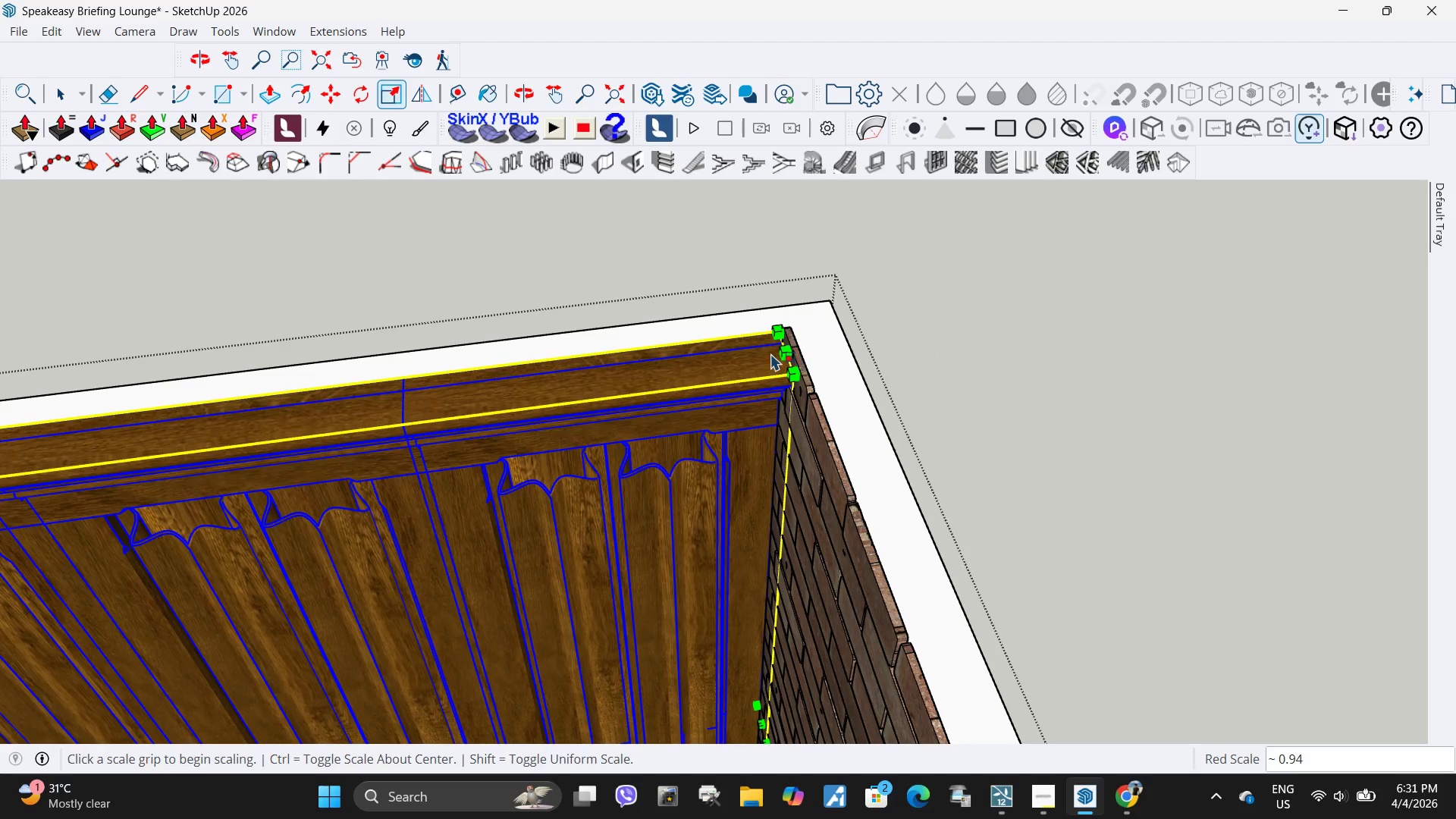 
key(Space)
 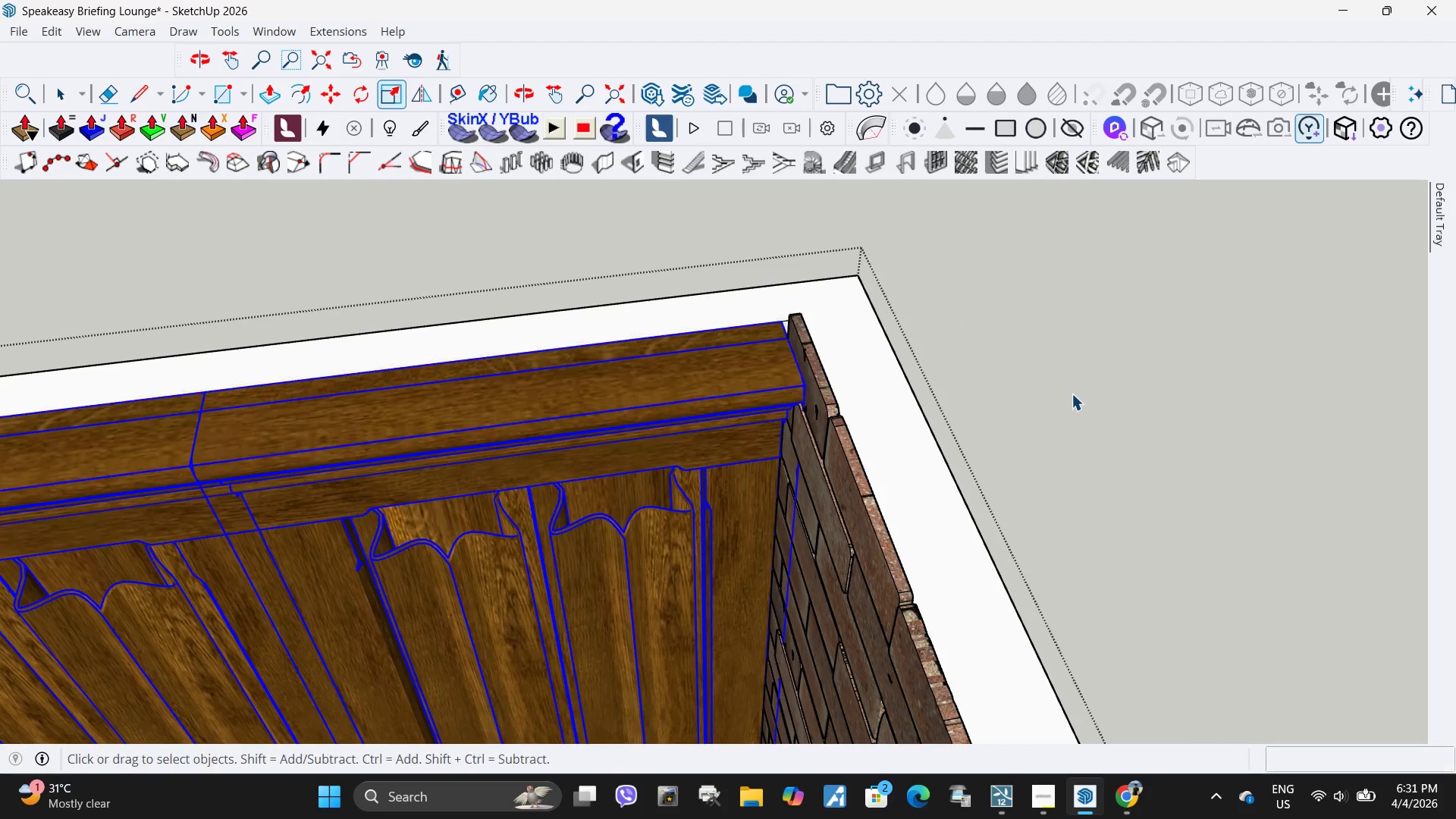 
left_click([1072, 394])
 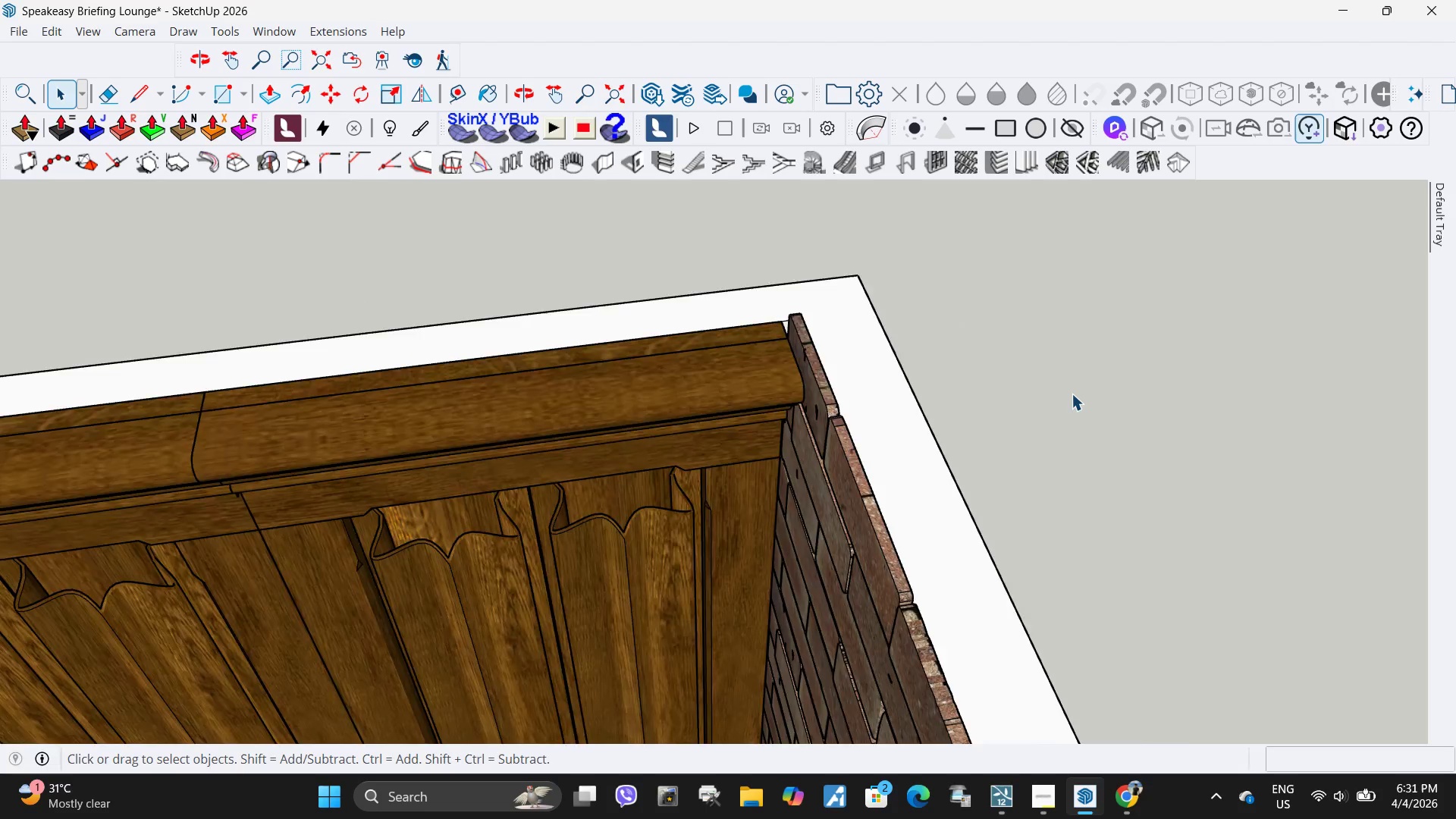 
scroll: coordinate [774, 353], scroll_direction: up, amount: 4.0
 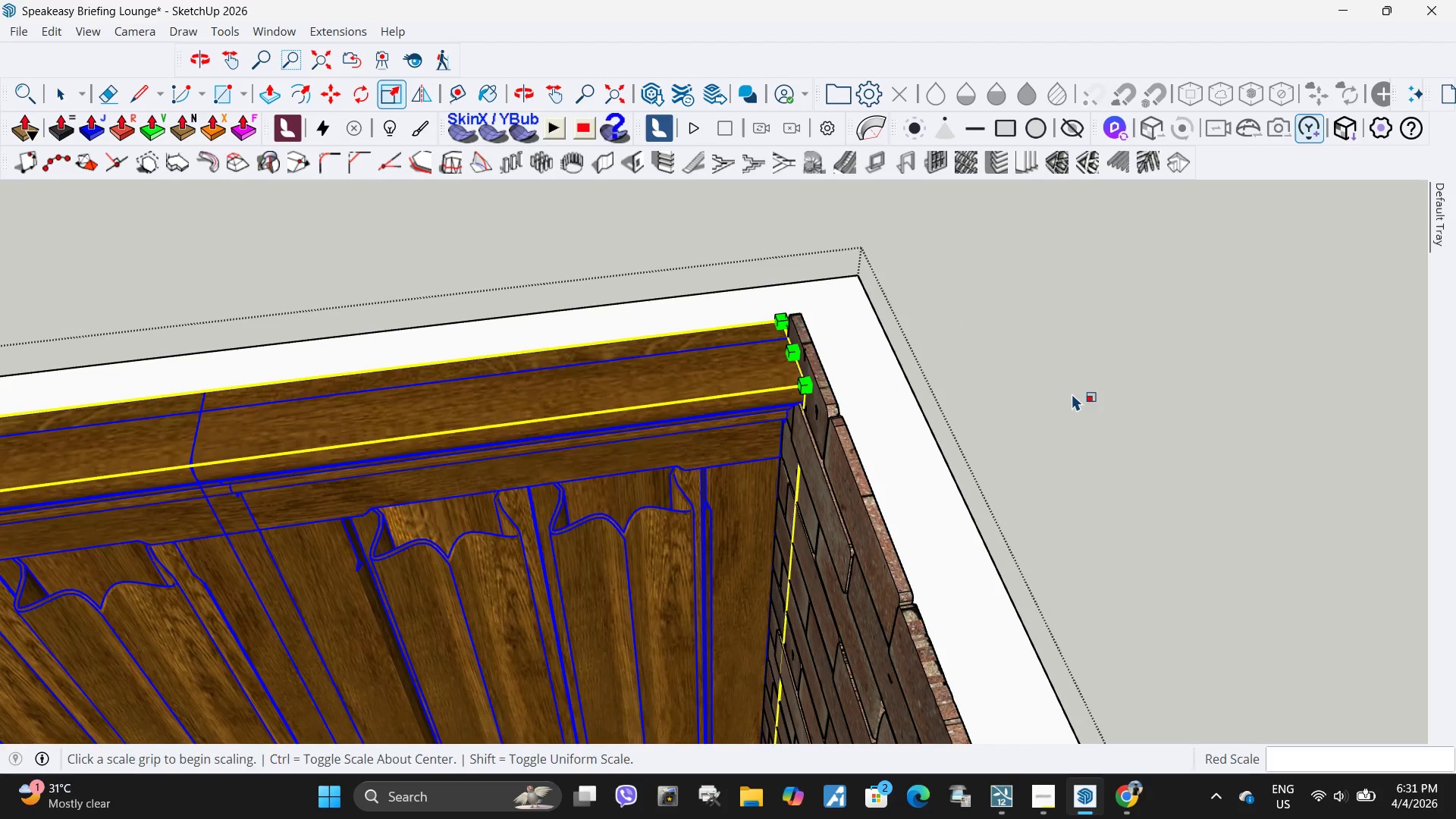 
scroll: coordinate [961, 295], scroll_direction: down, amount: 13.0
 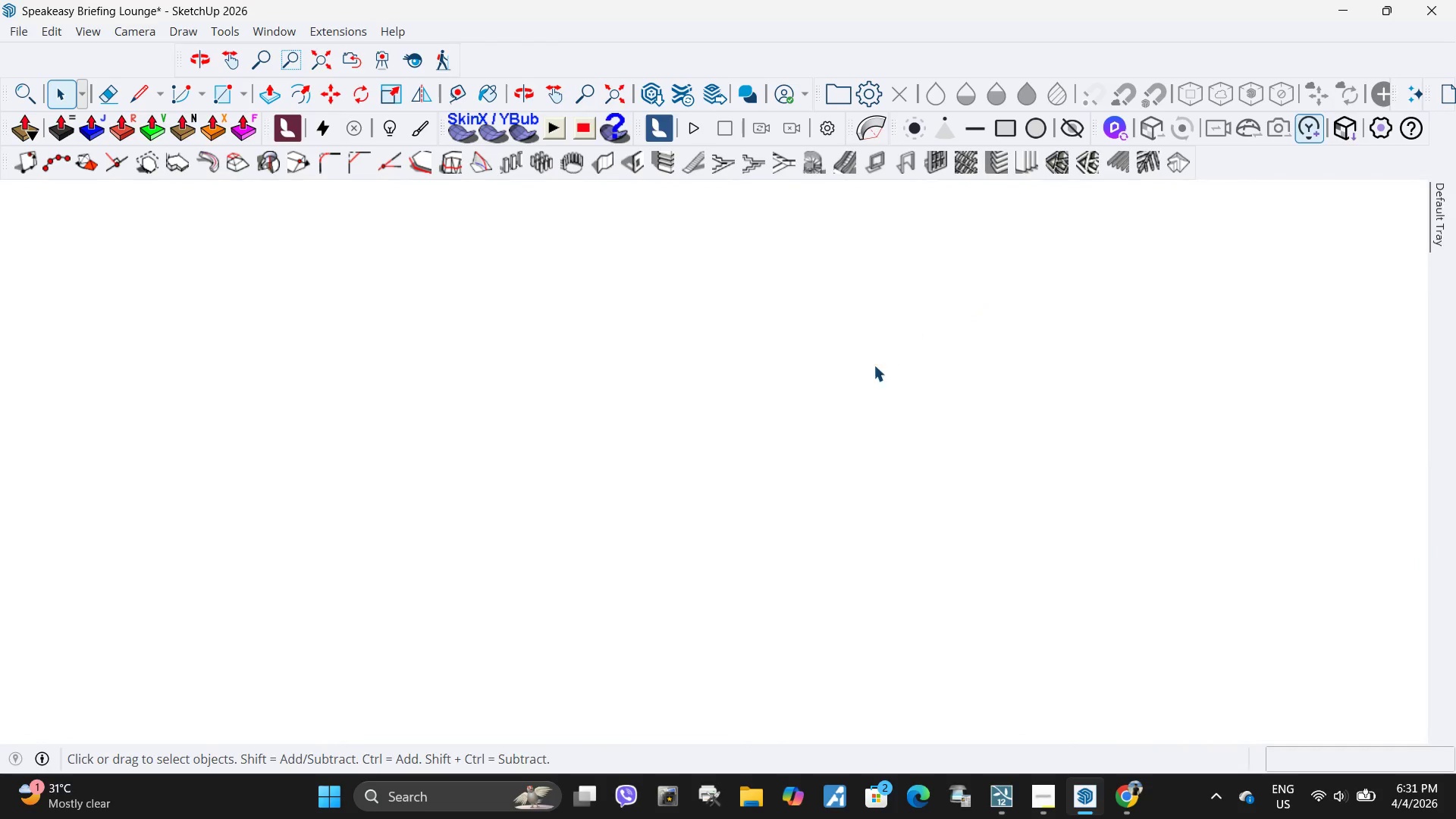 
key(H)
 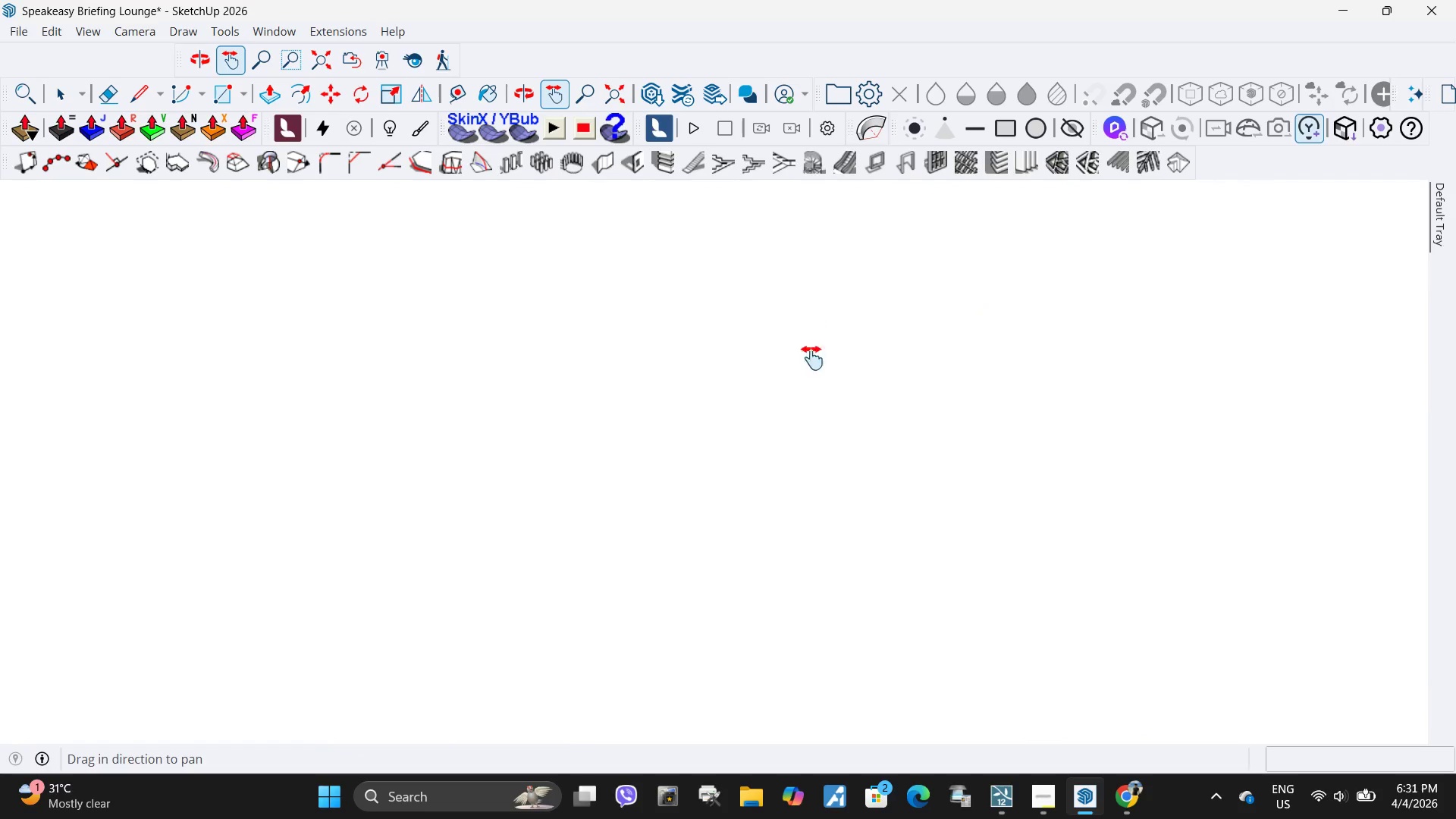 
left_click_drag(start_coordinate=[812, 326], to_coordinate=[813, 818])
 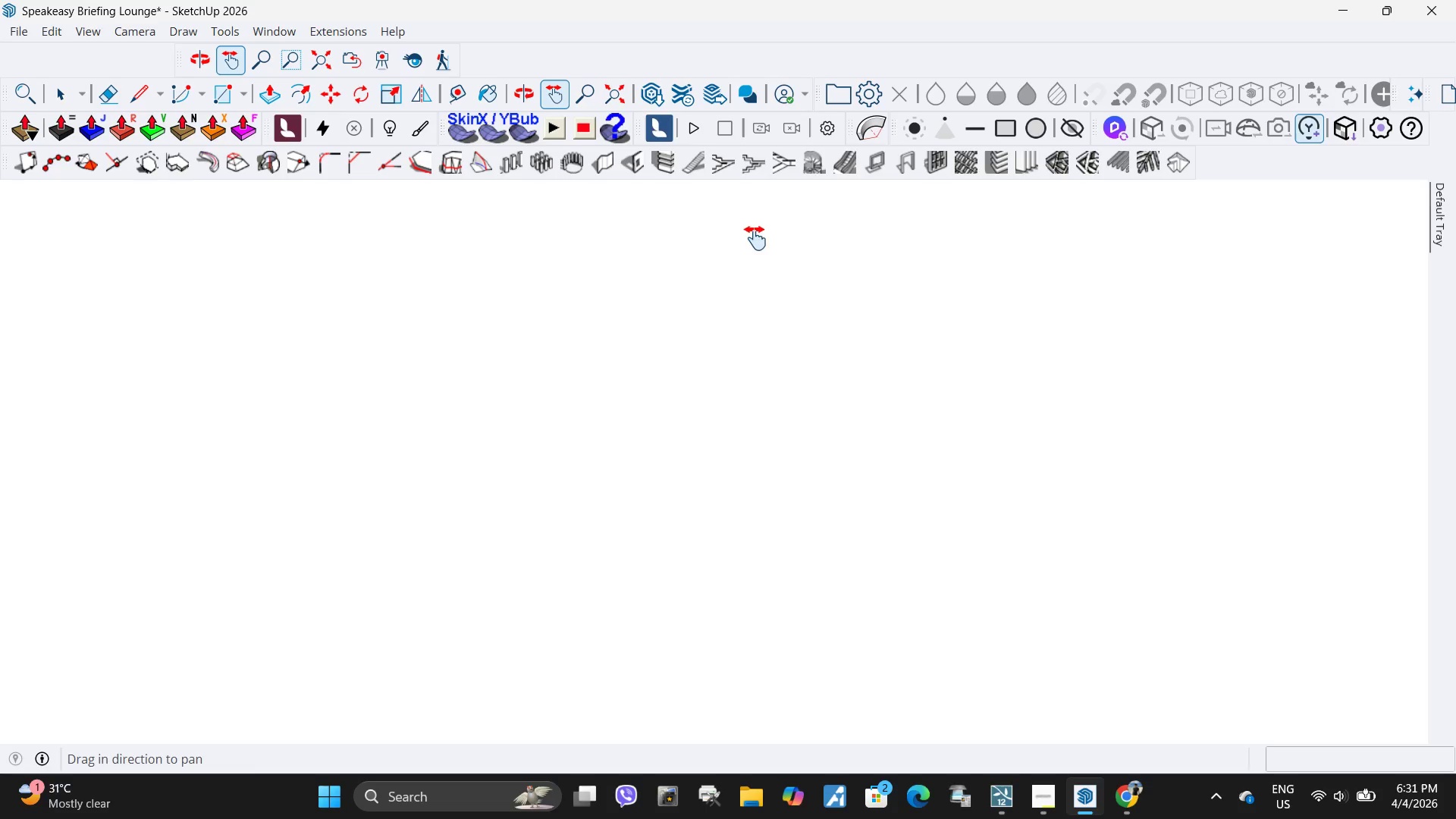 
left_click_drag(start_coordinate=[755, 238], to_coordinate=[803, 592])
 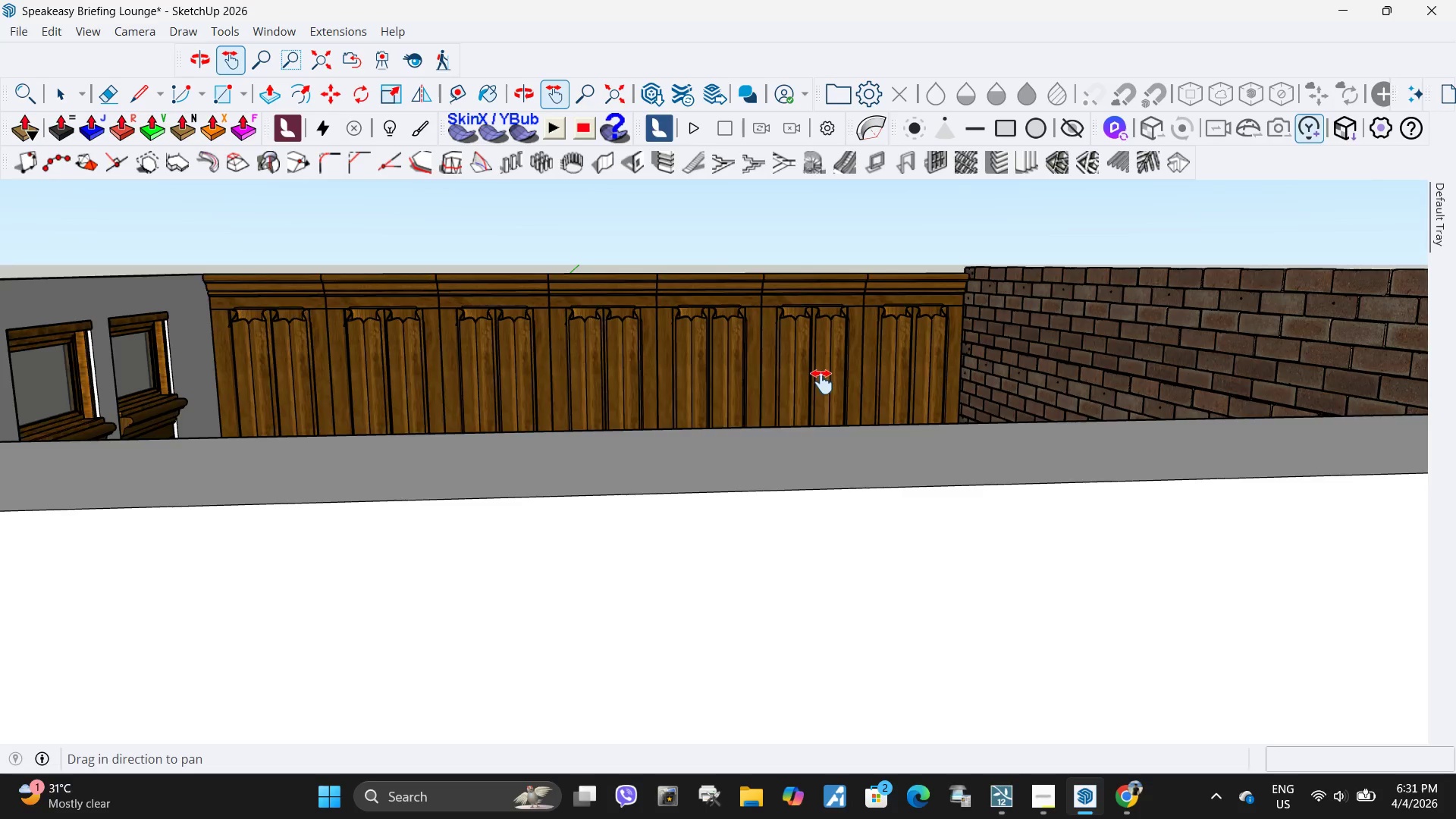 
scroll: coordinate [822, 394], scroll_direction: down, amount: 5.0
 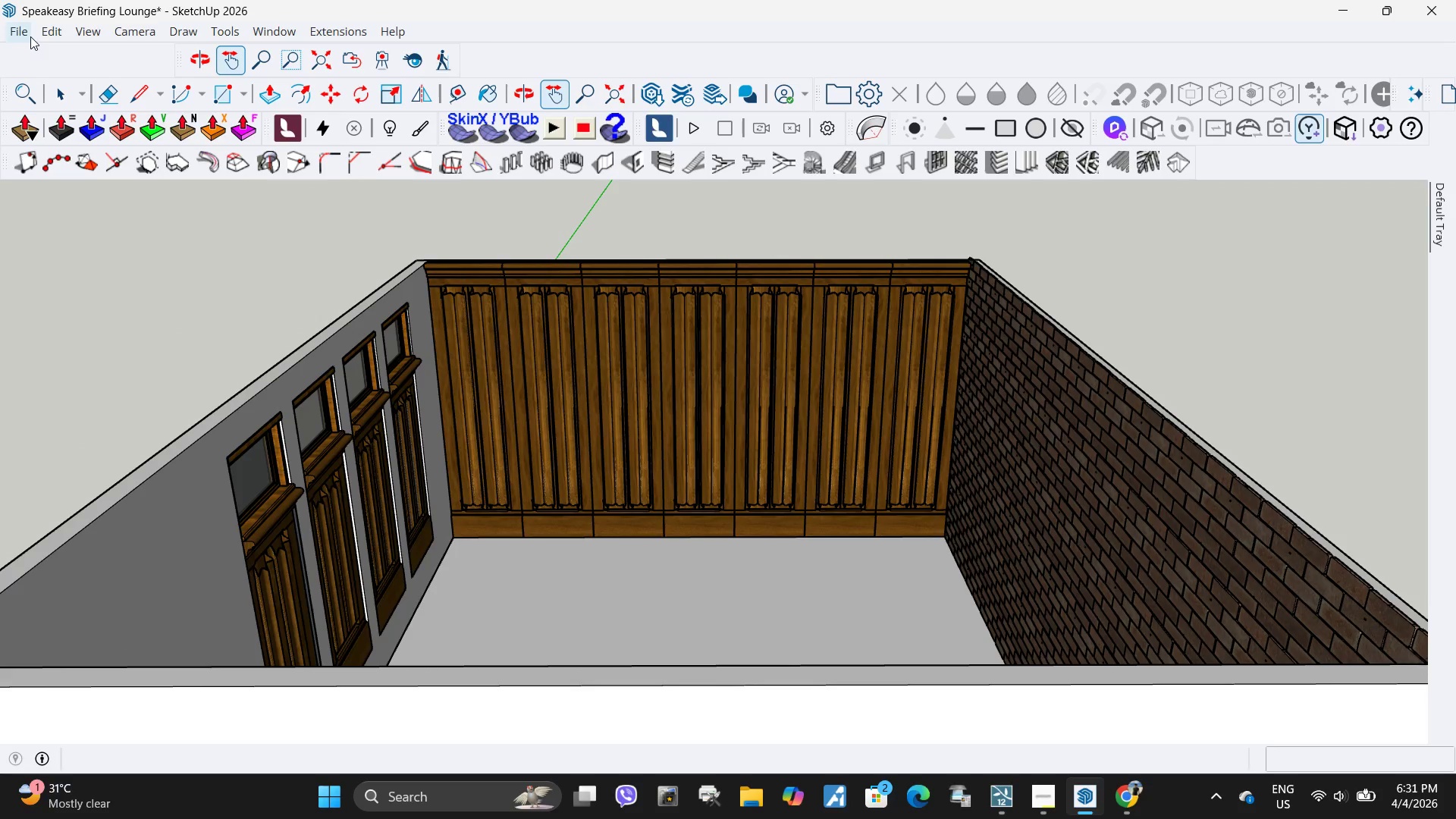 
left_click([24, 35])
 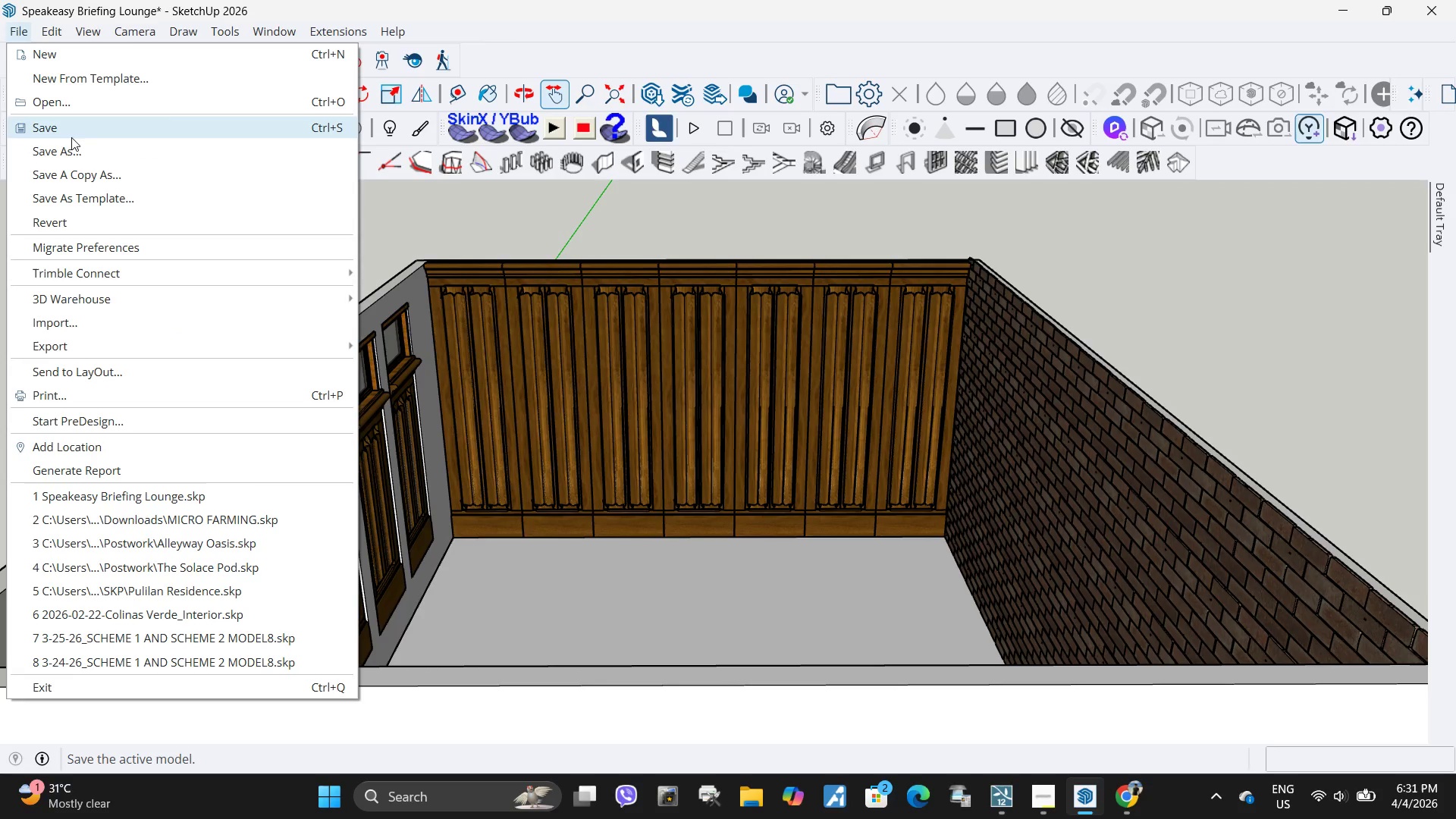 
left_click([71, 130])
 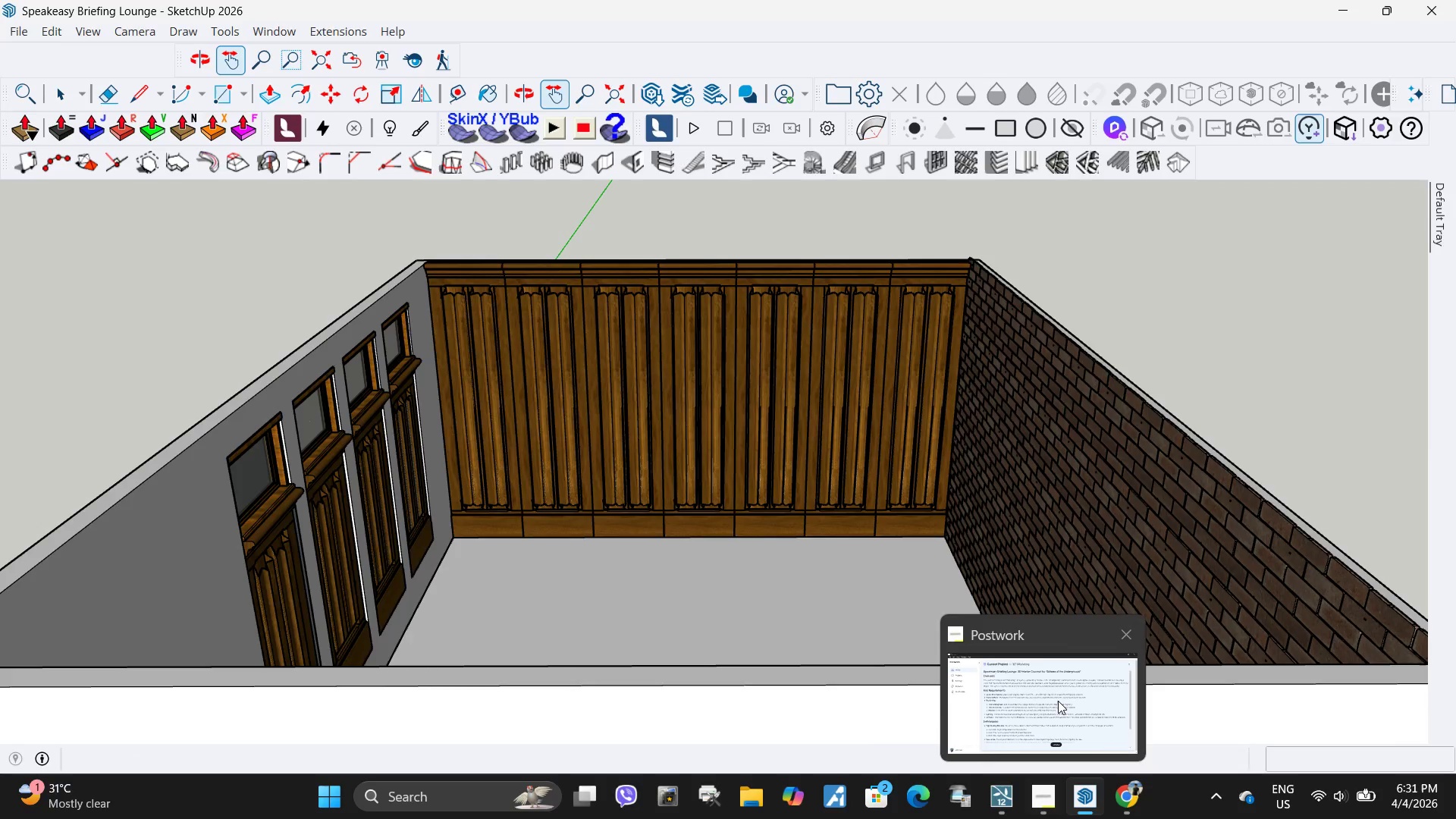 
left_click([1076, 683])